 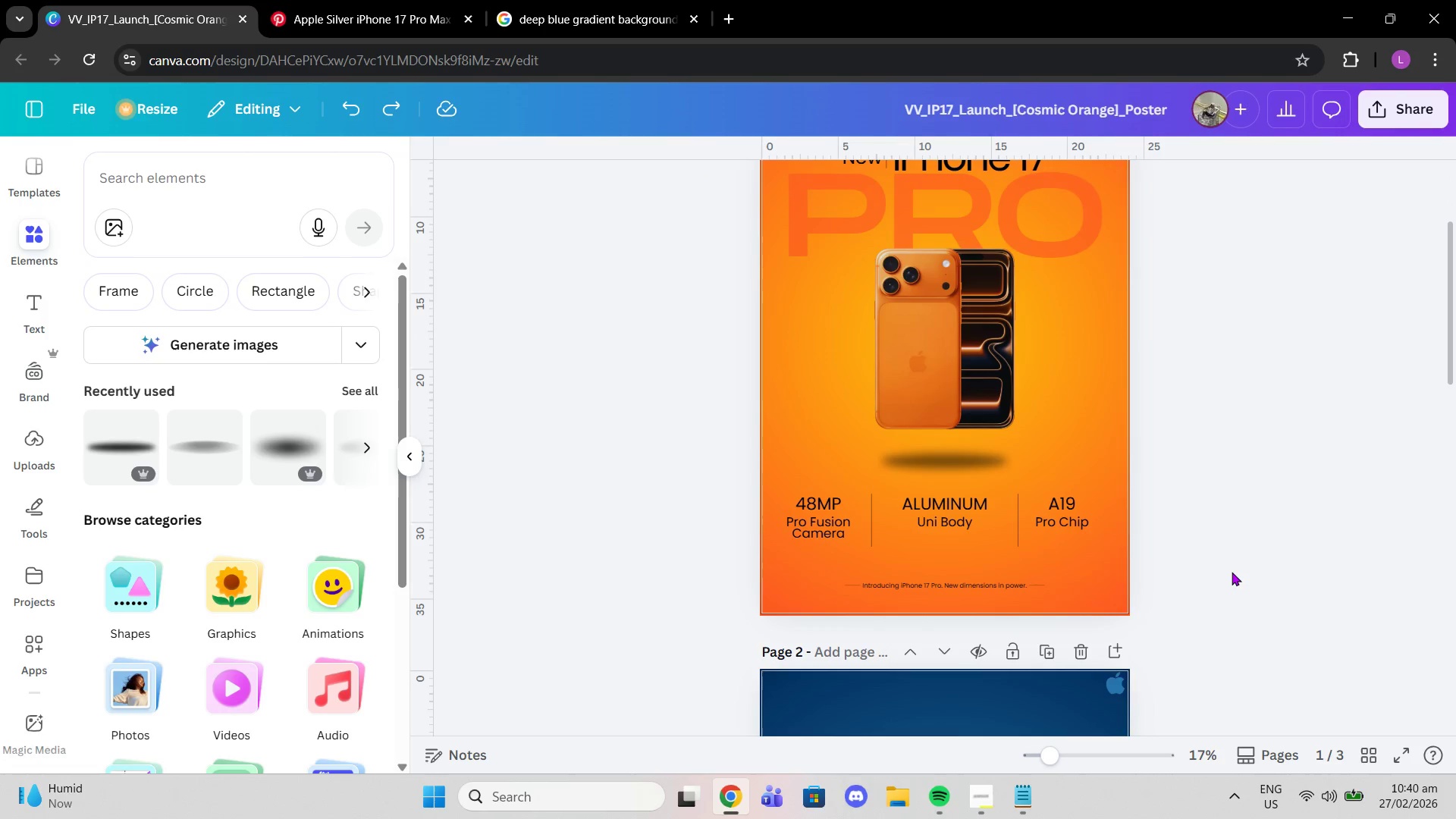 
scroll: coordinate [1232, 575], scroll_direction: down, amount: 2.0
 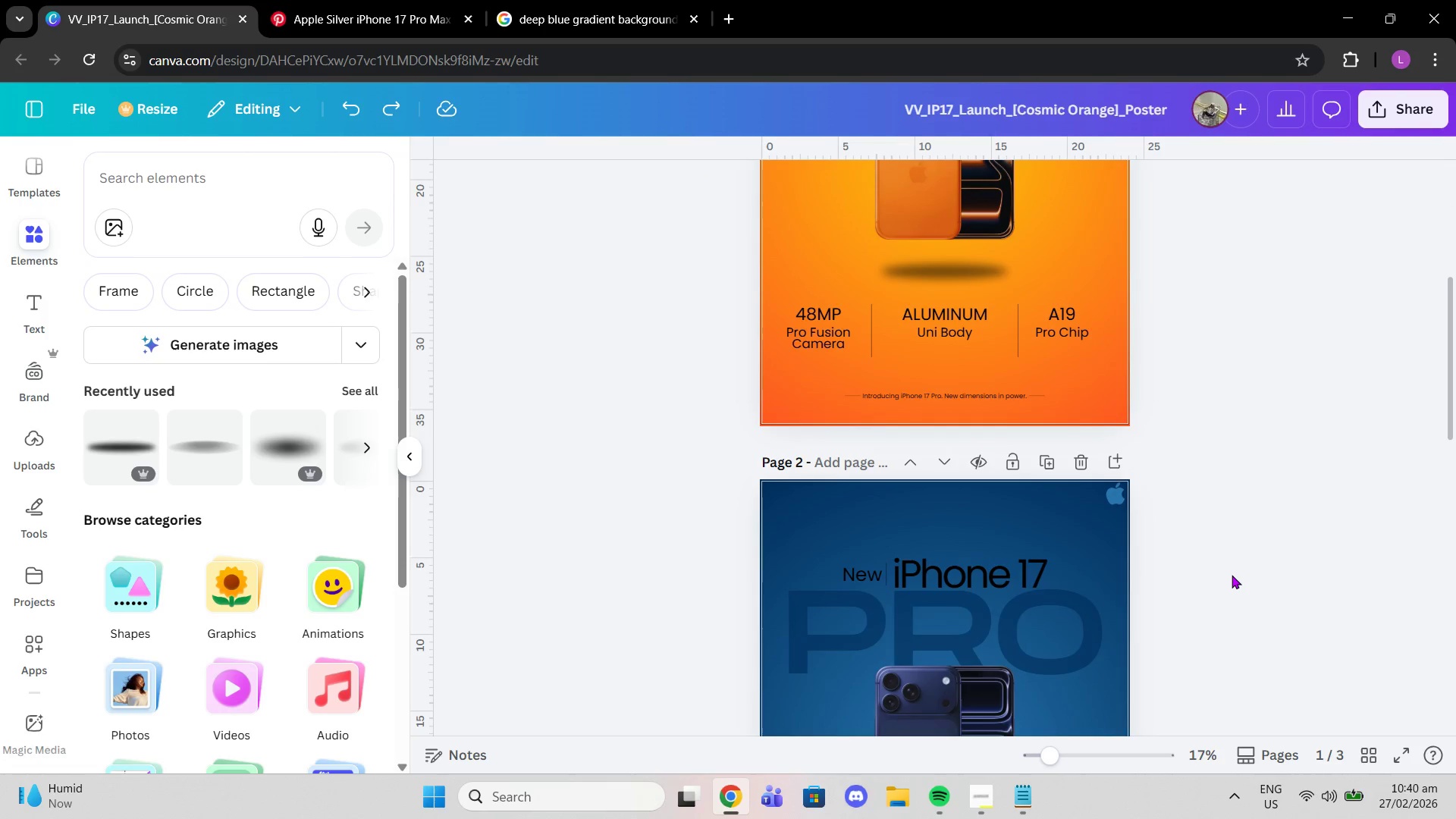 
scroll: coordinate [1232, 575], scroll_direction: up, amount: 2.0
 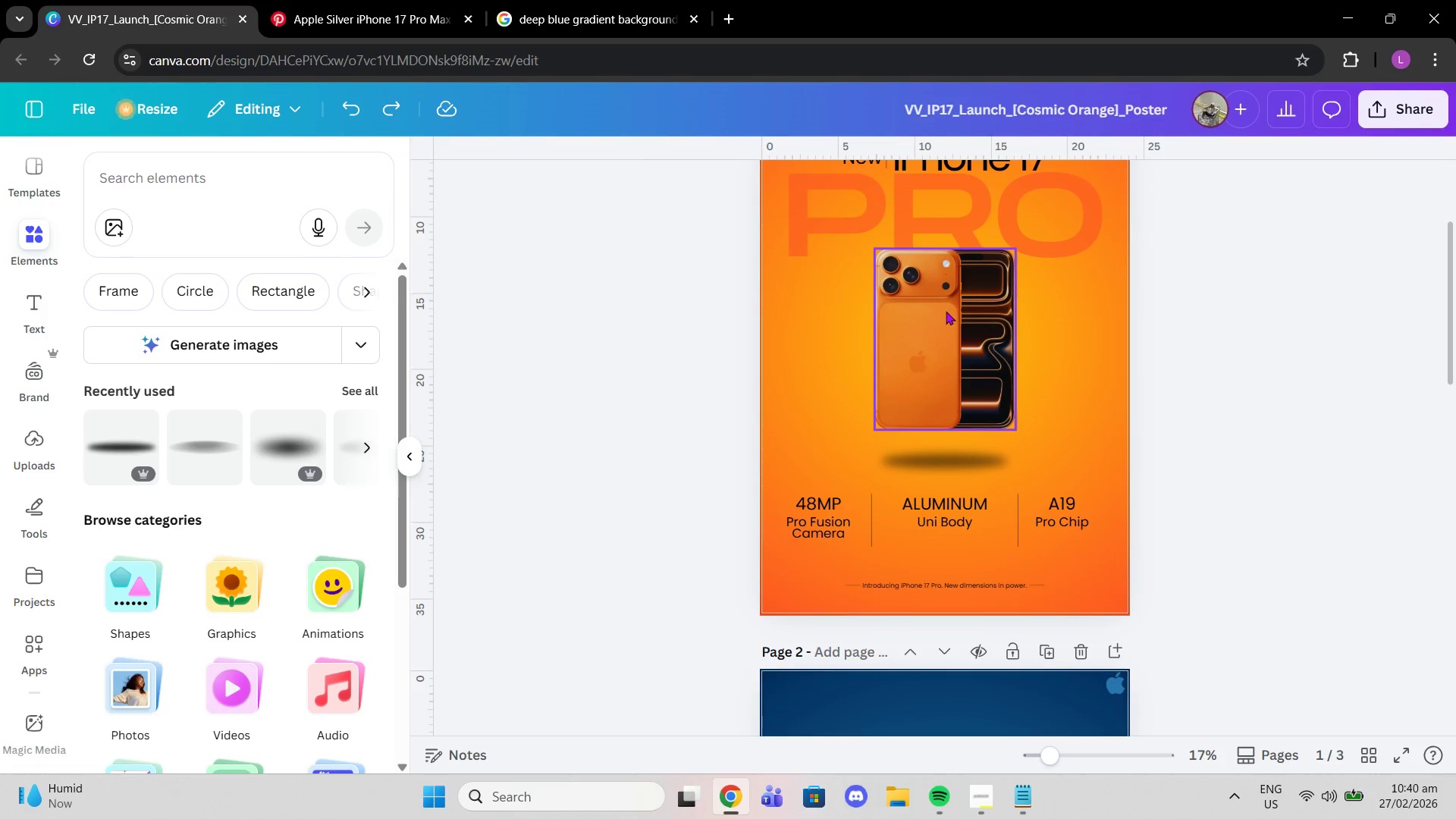 
left_click([946, 311])
 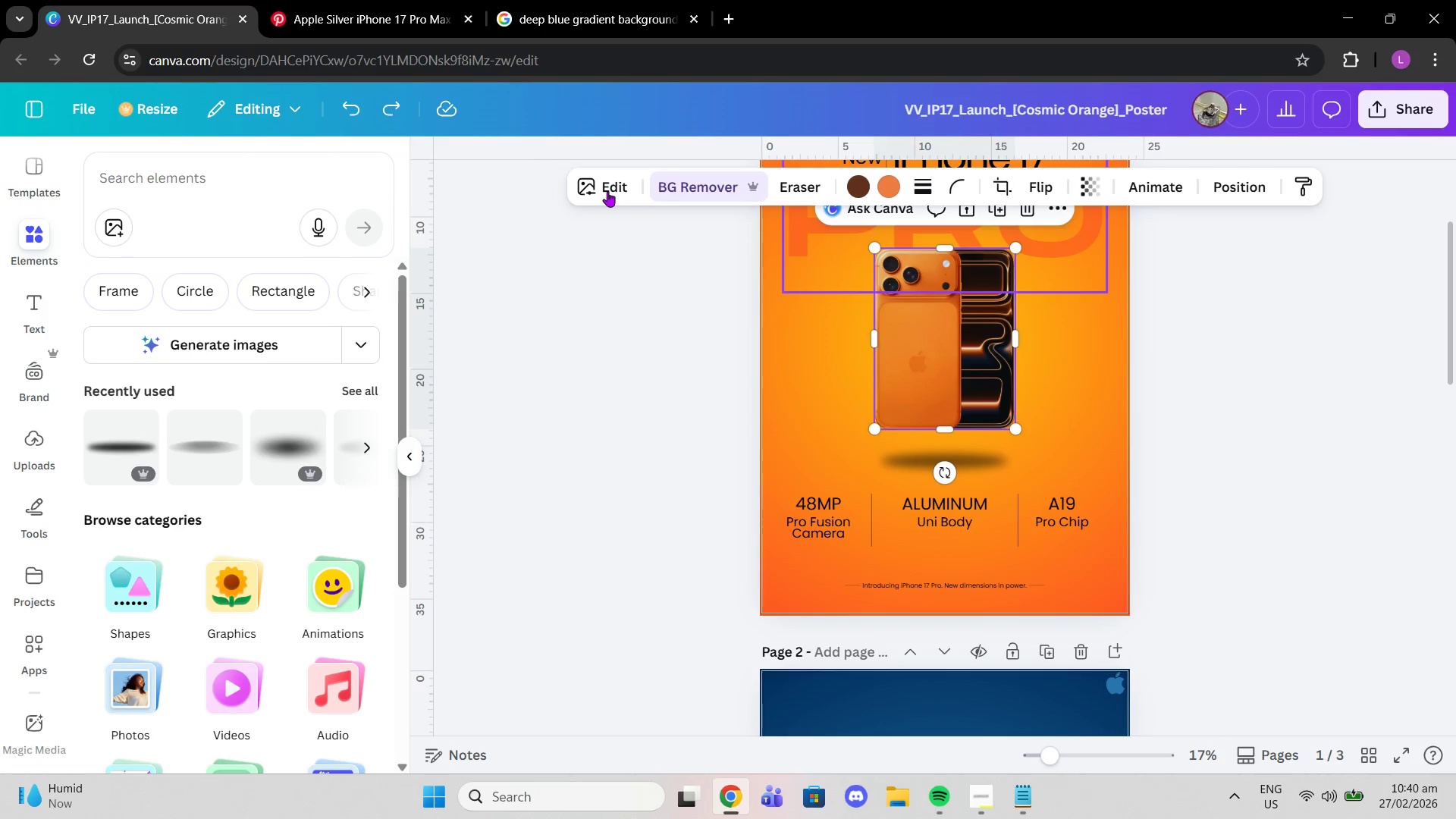 
left_click([607, 191])
 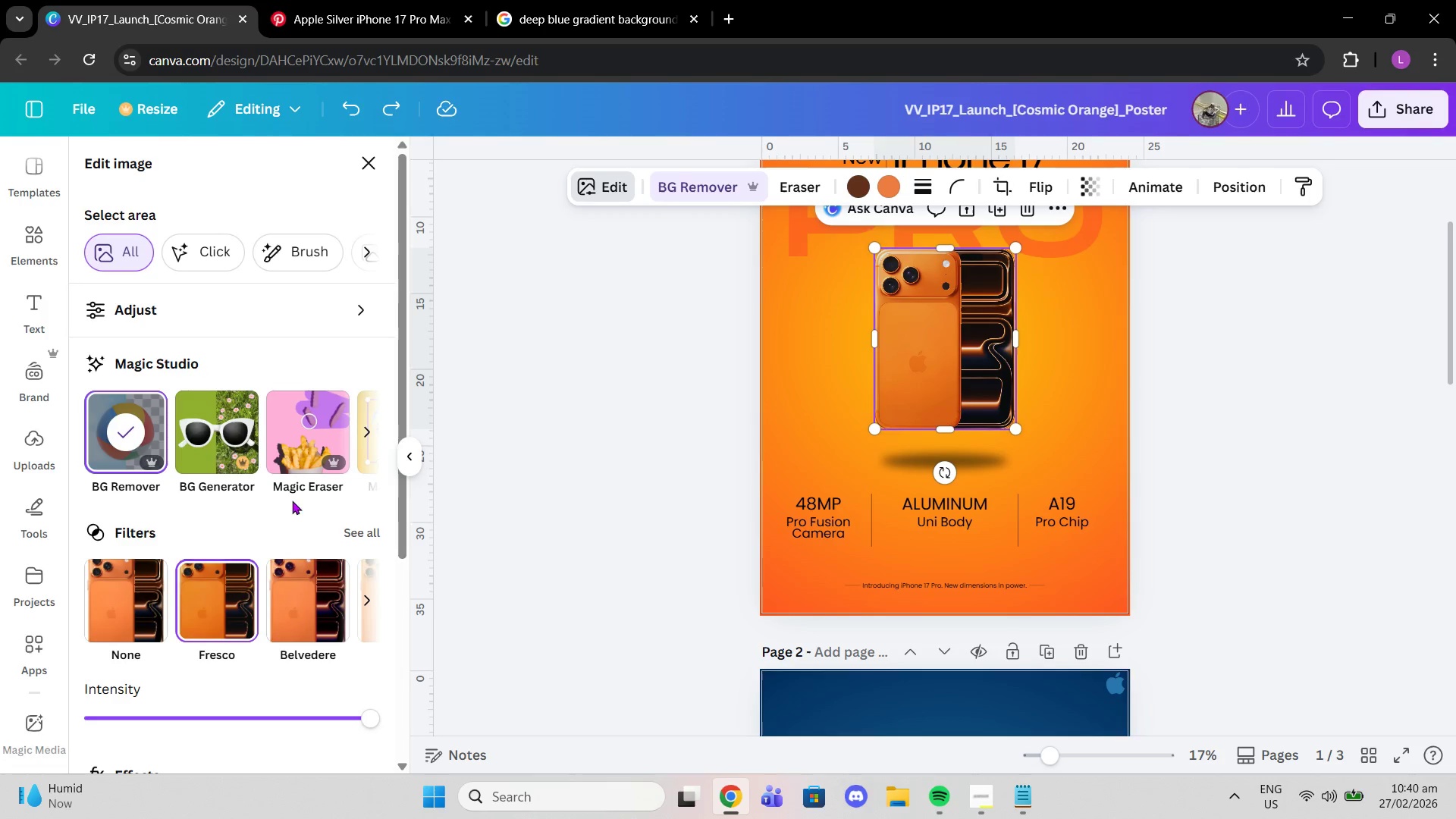 
left_click([358, 440])
 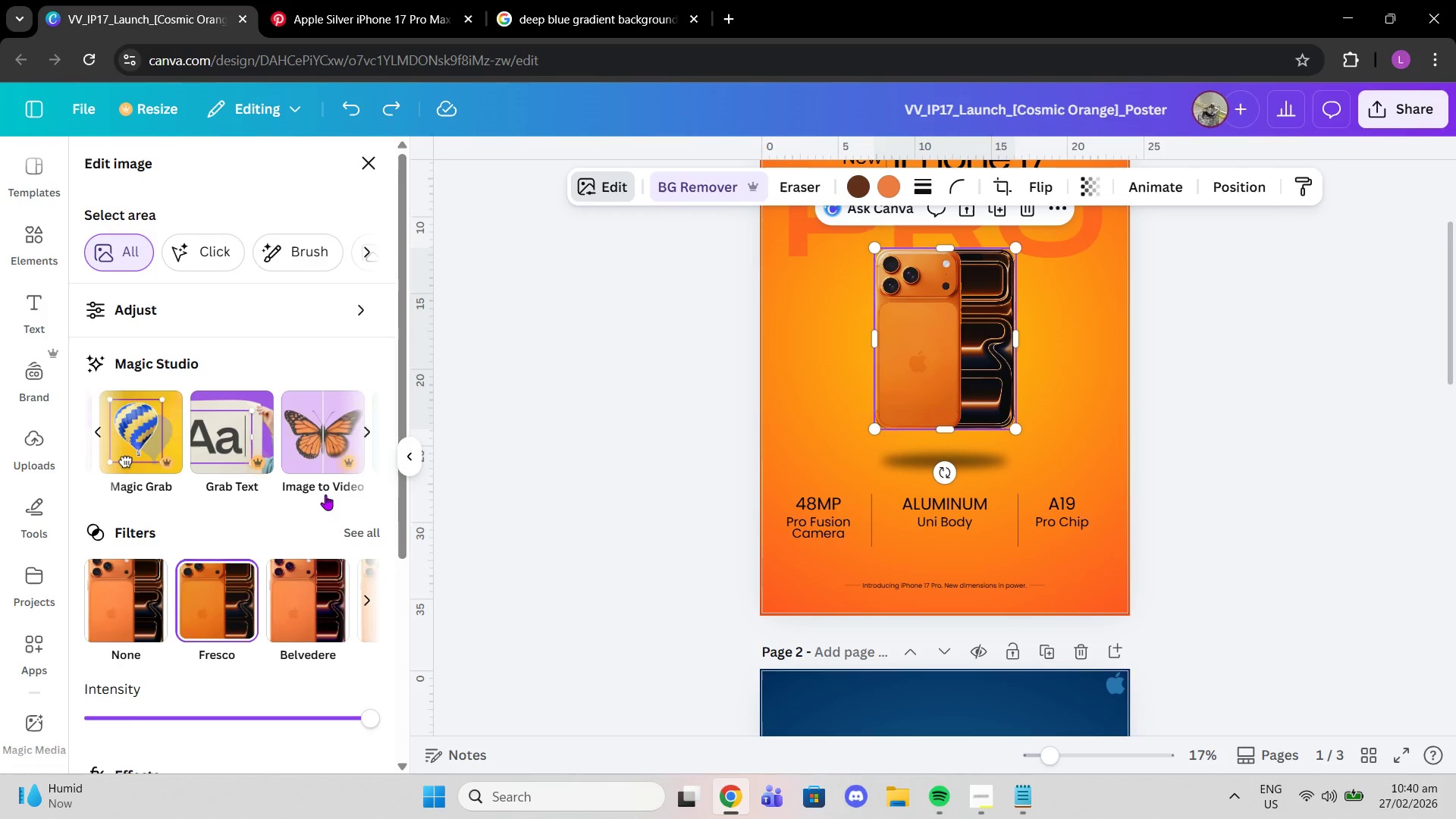 
scroll: coordinate [320, 499], scroll_direction: down, amount: 4.0
 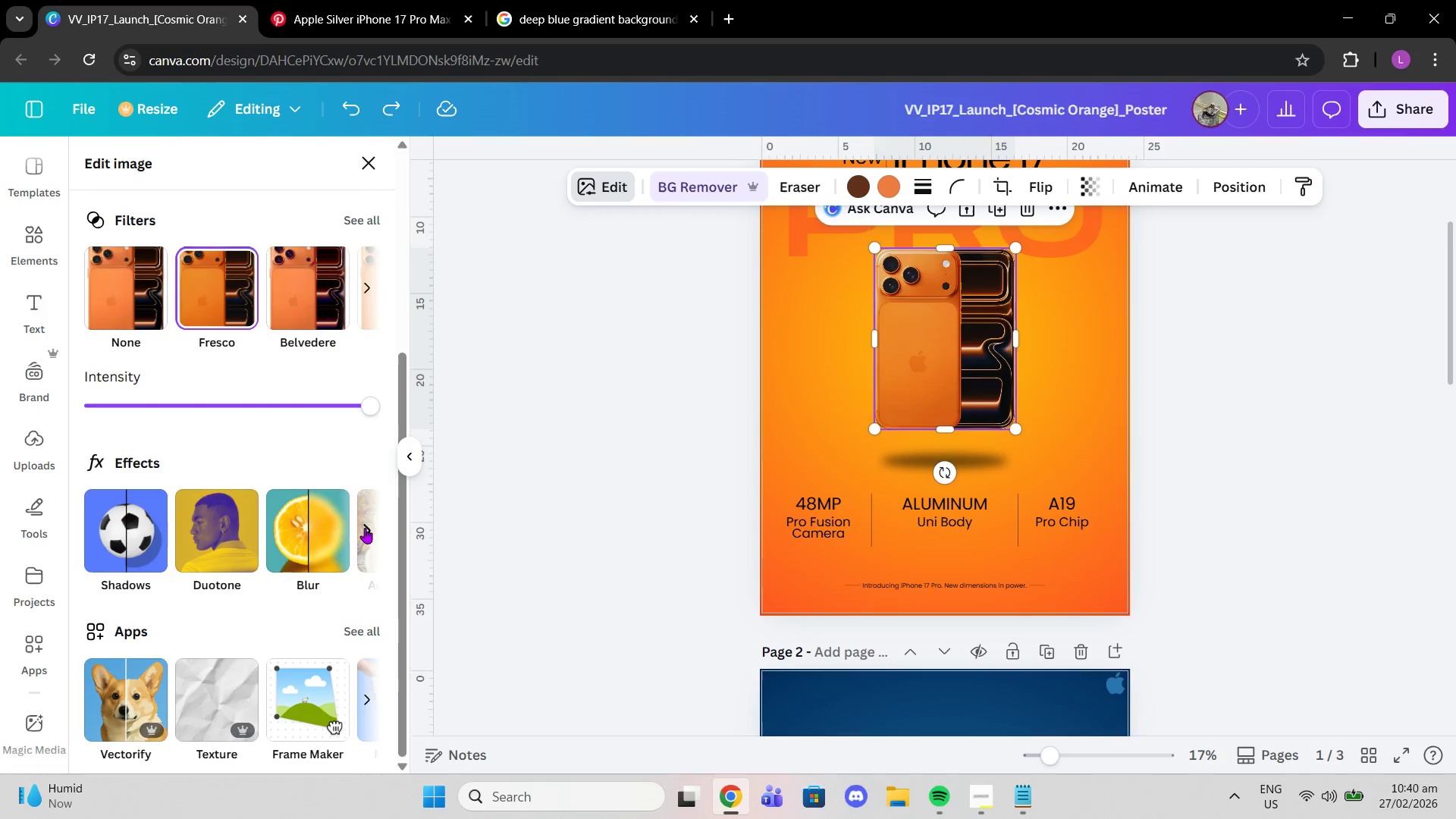 
left_click([365, 528])
 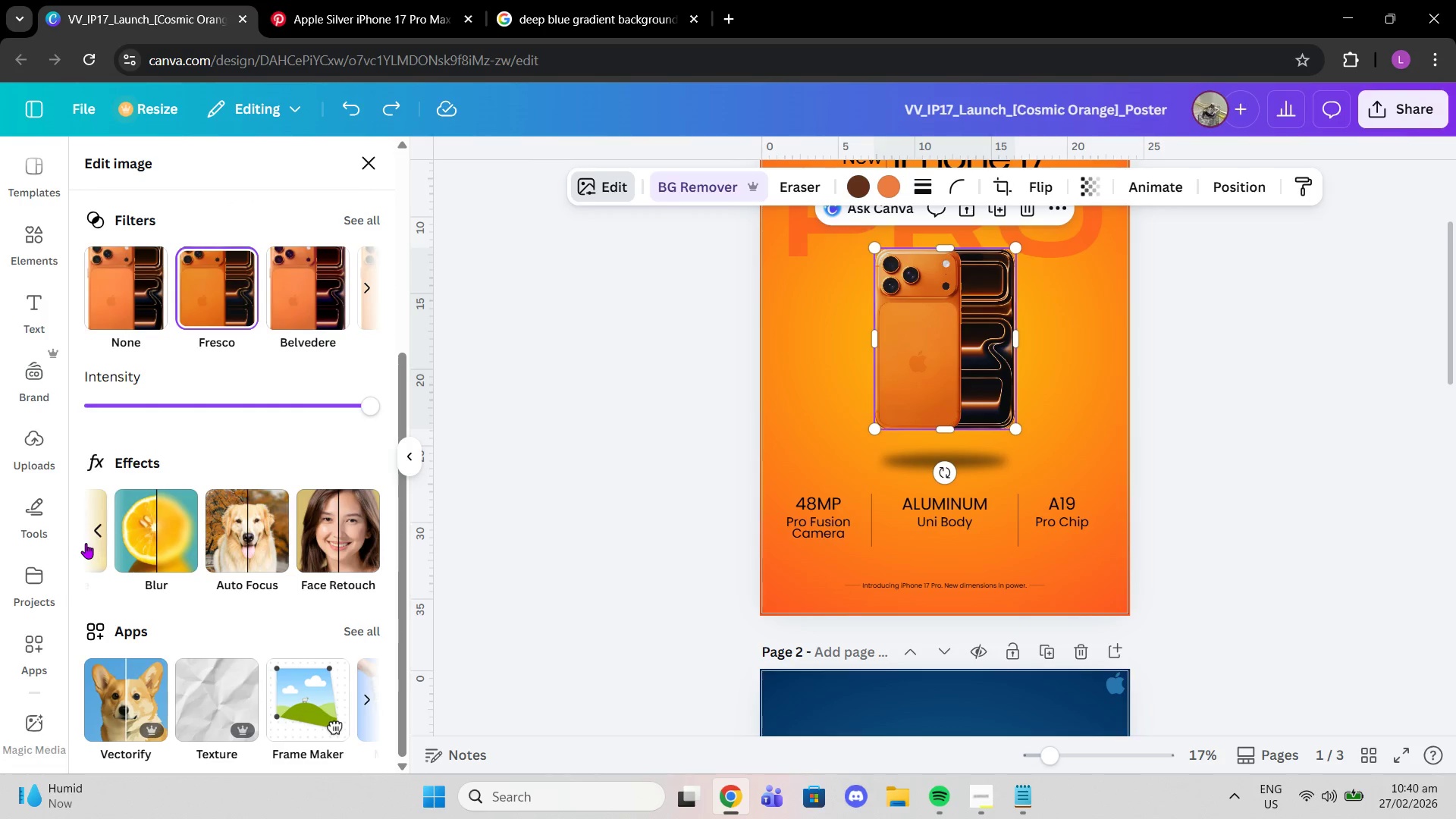 
left_click([87, 543])
 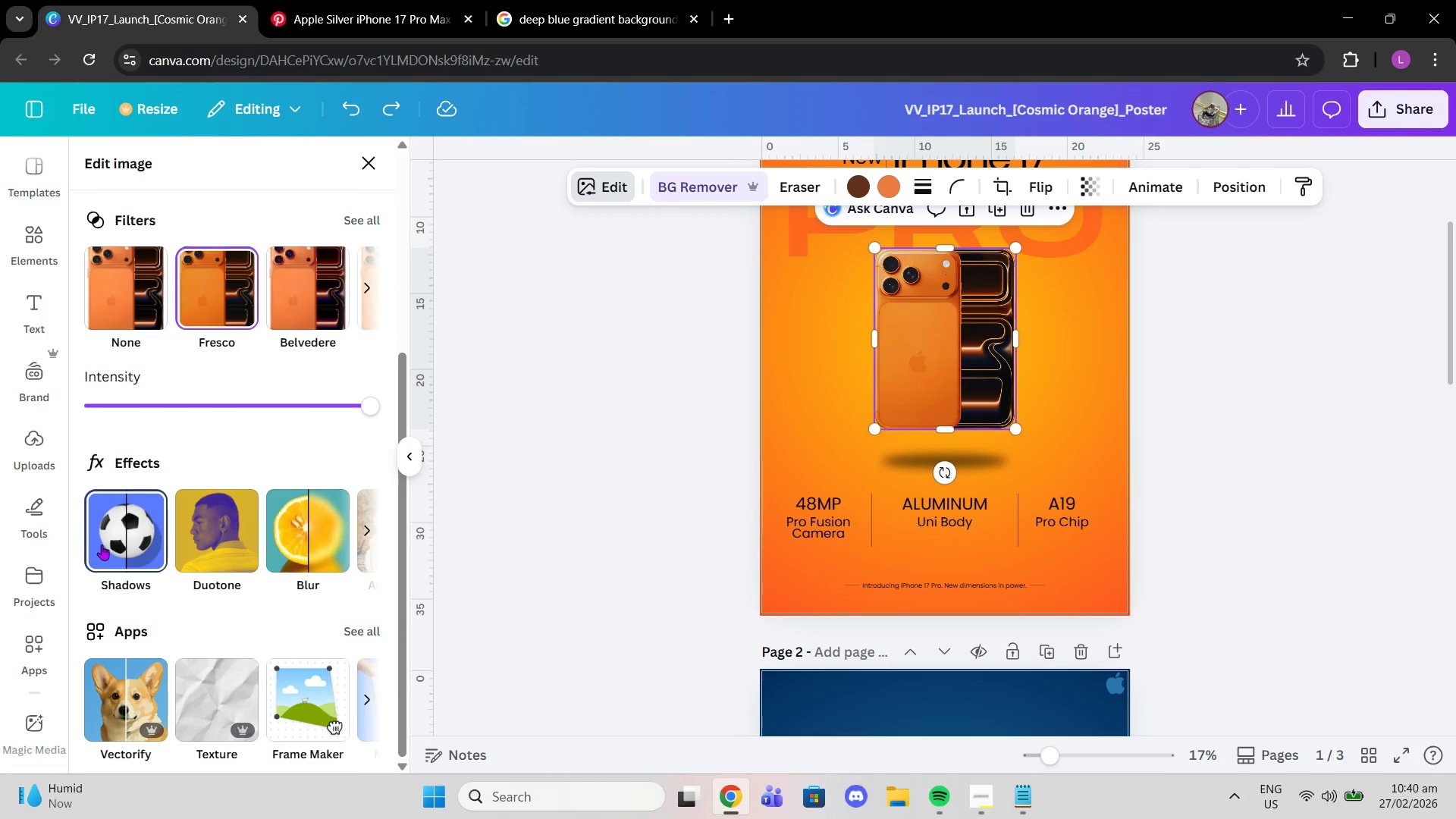 
left_click([102, 544])
 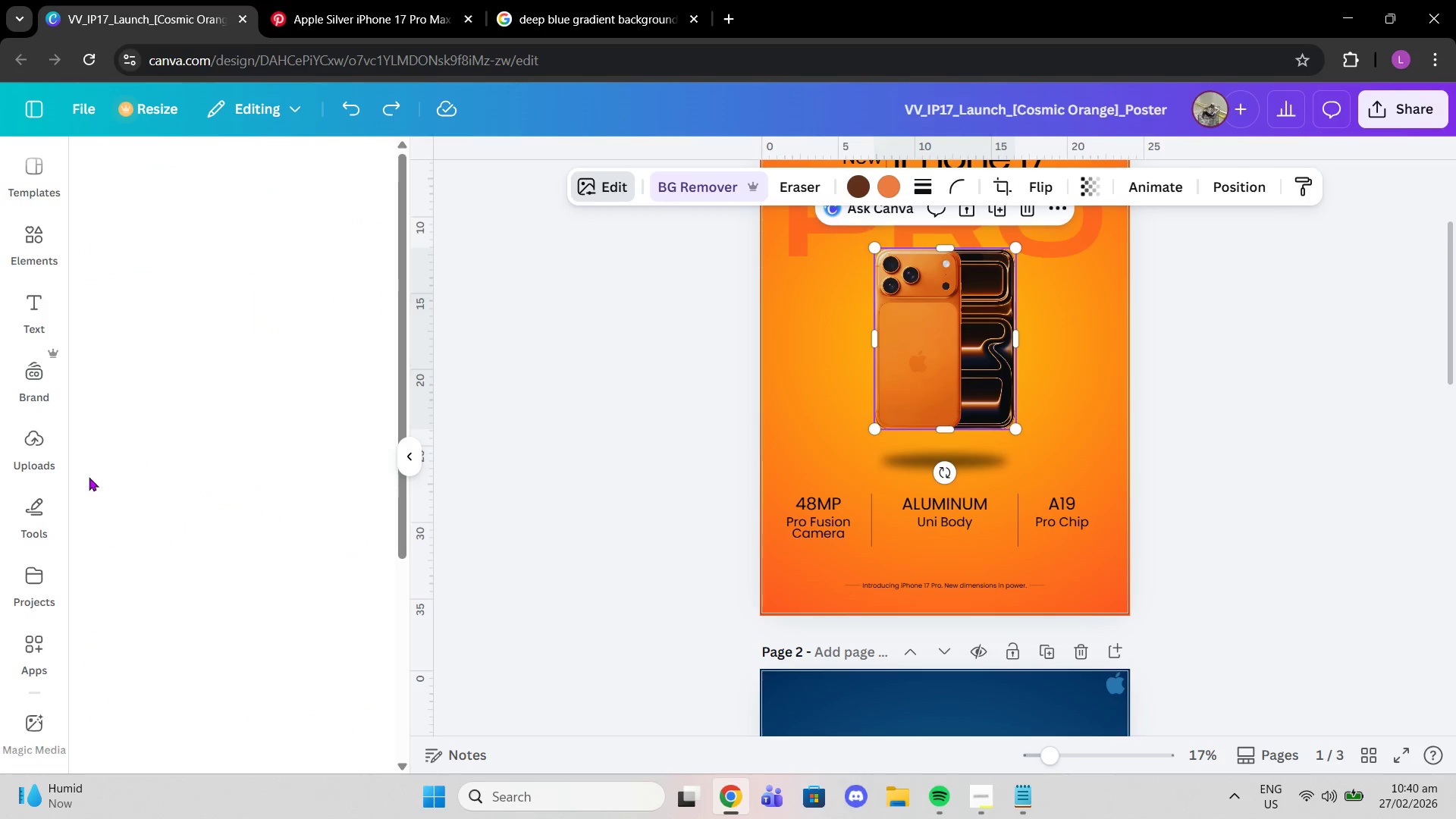 
mouse_move([108, 475])
 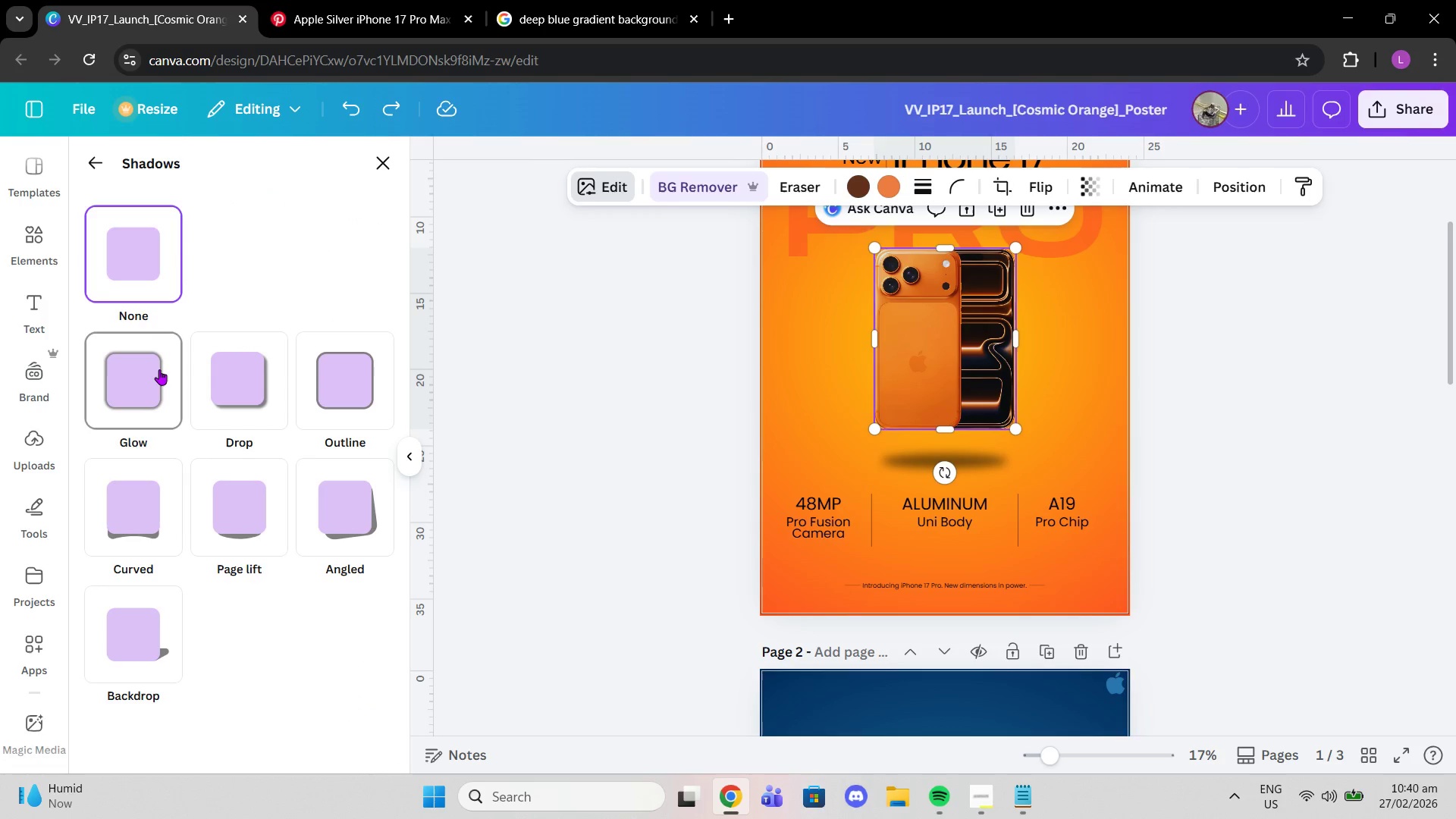 
left_click([159, 369])
 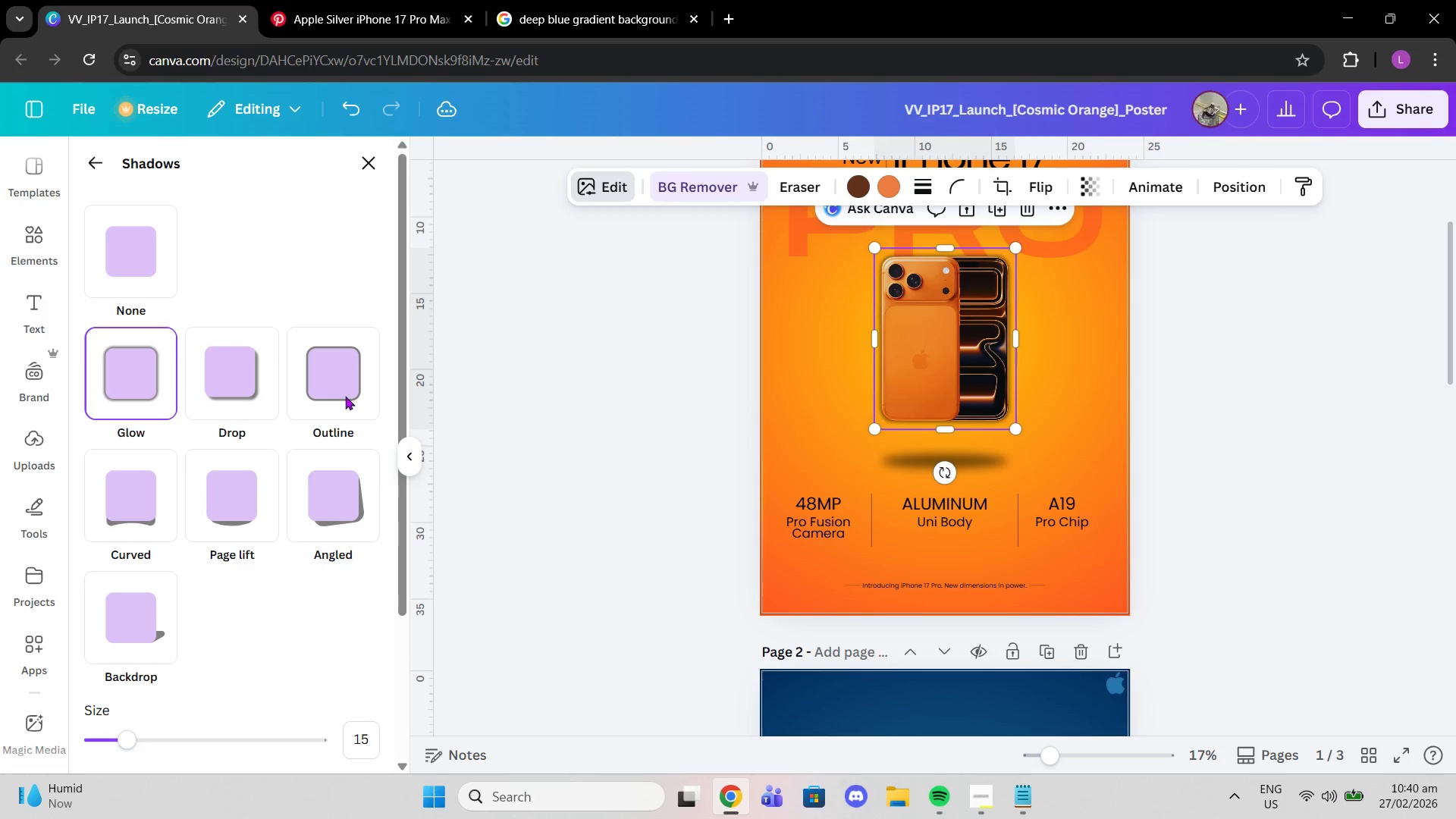 
scroll: coordinate [348, 570], scroll_direction: down, amount: 3.0
 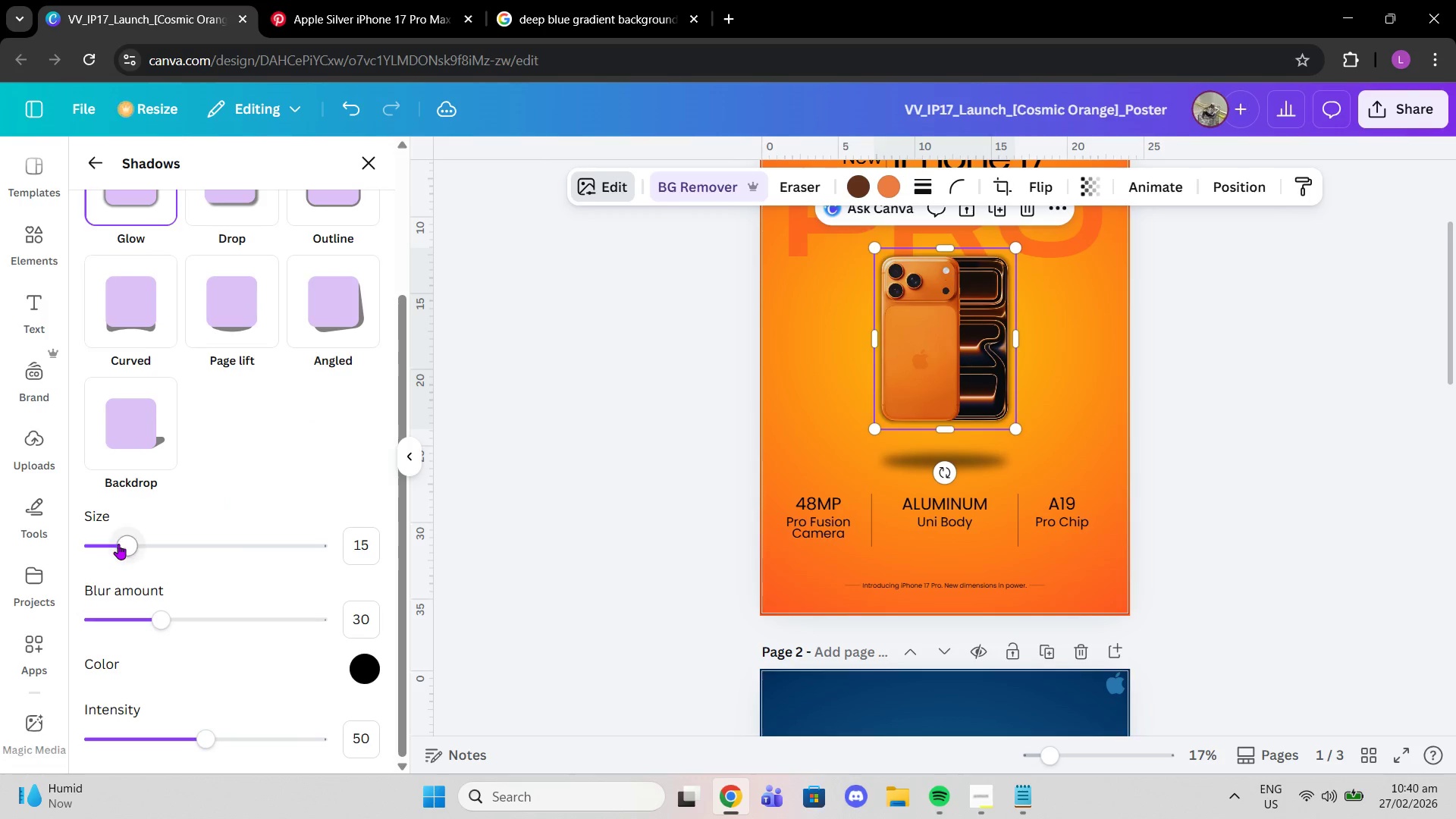 
left_click_drag(start_coordinate=[118, 544], to_coordinate=[58, 529])
 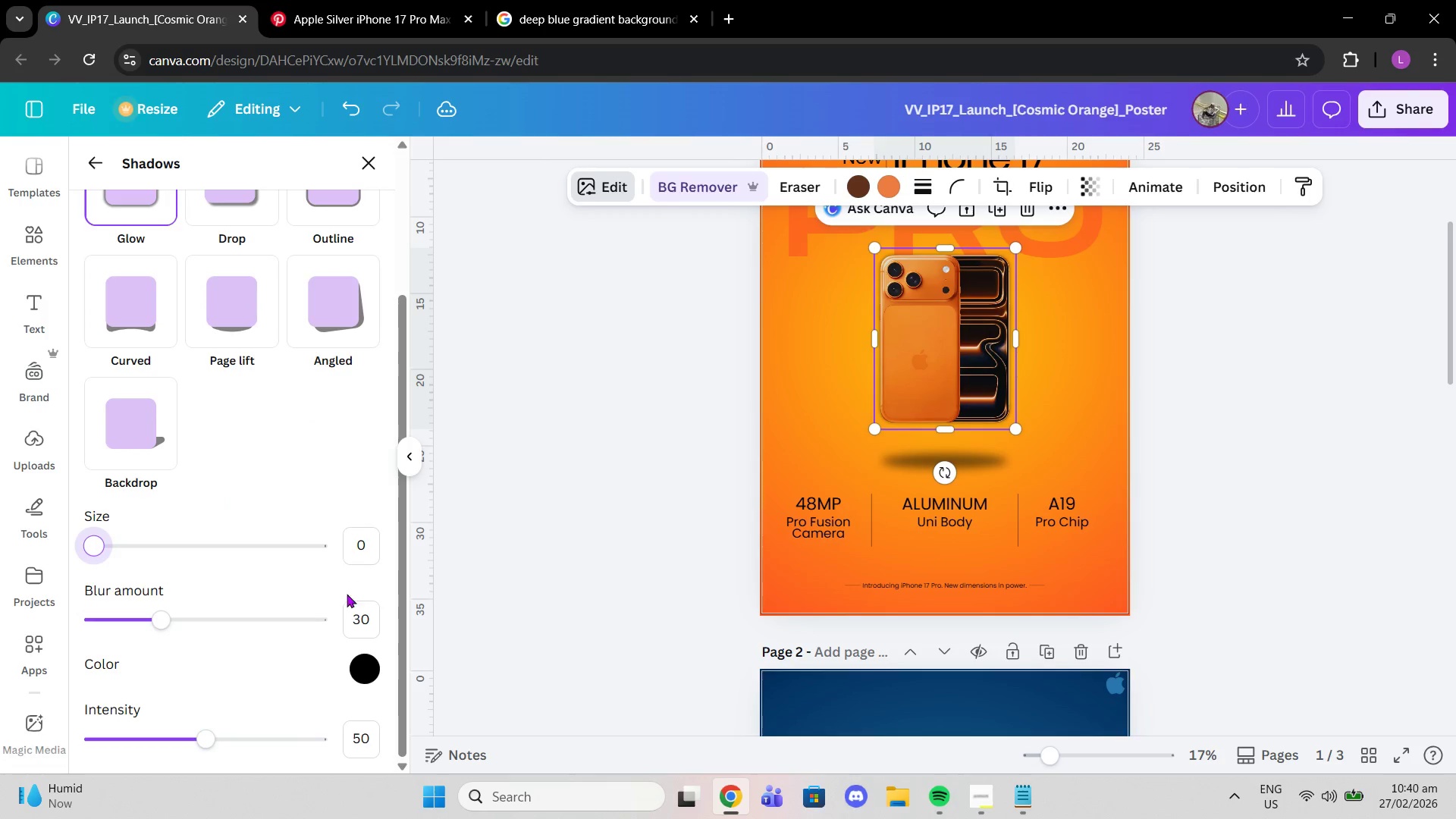 
scroll: coordinate [423, 642], scroll_direction: down, amount: 2.0
 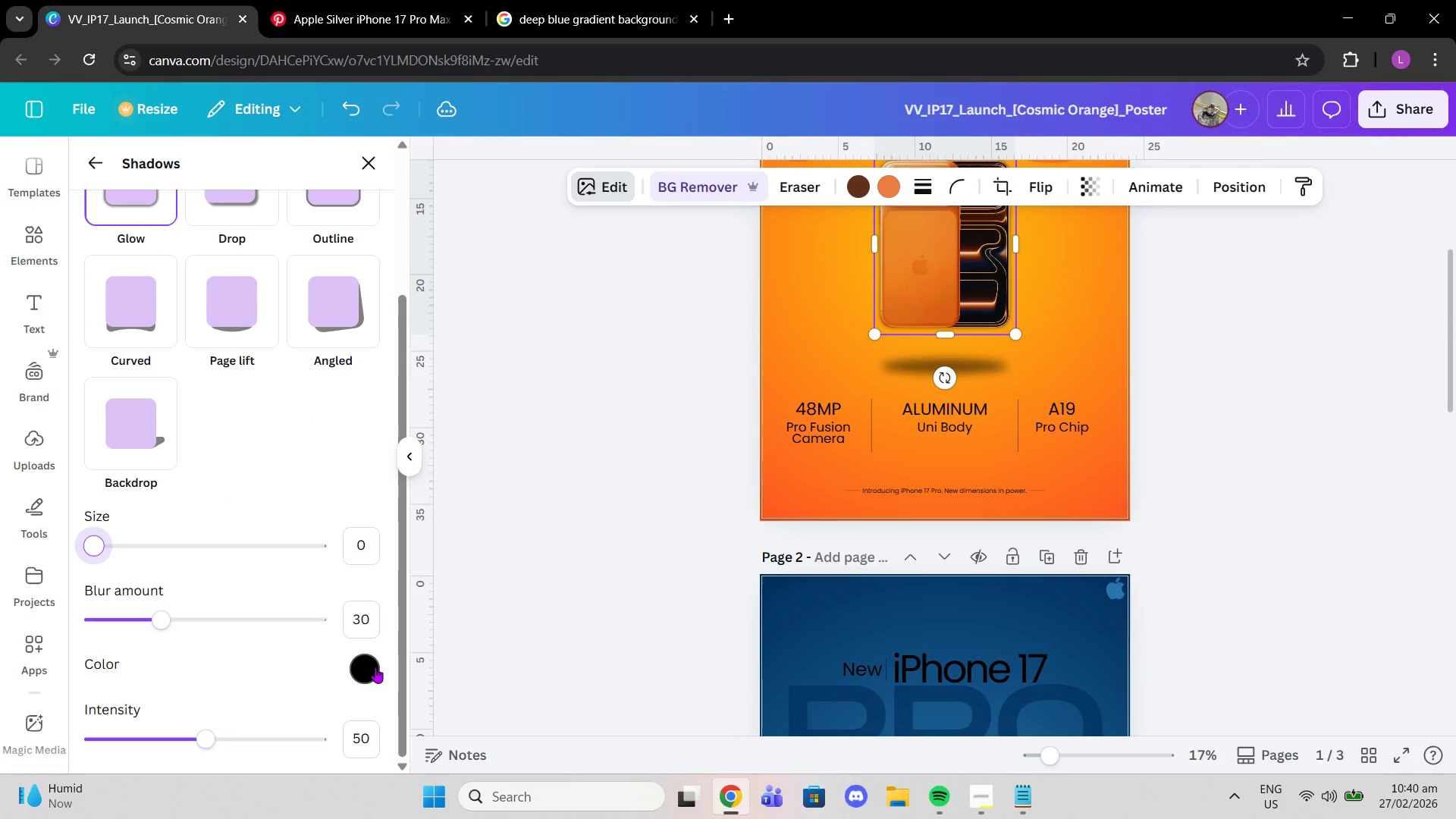 
left_click([375, 667])
 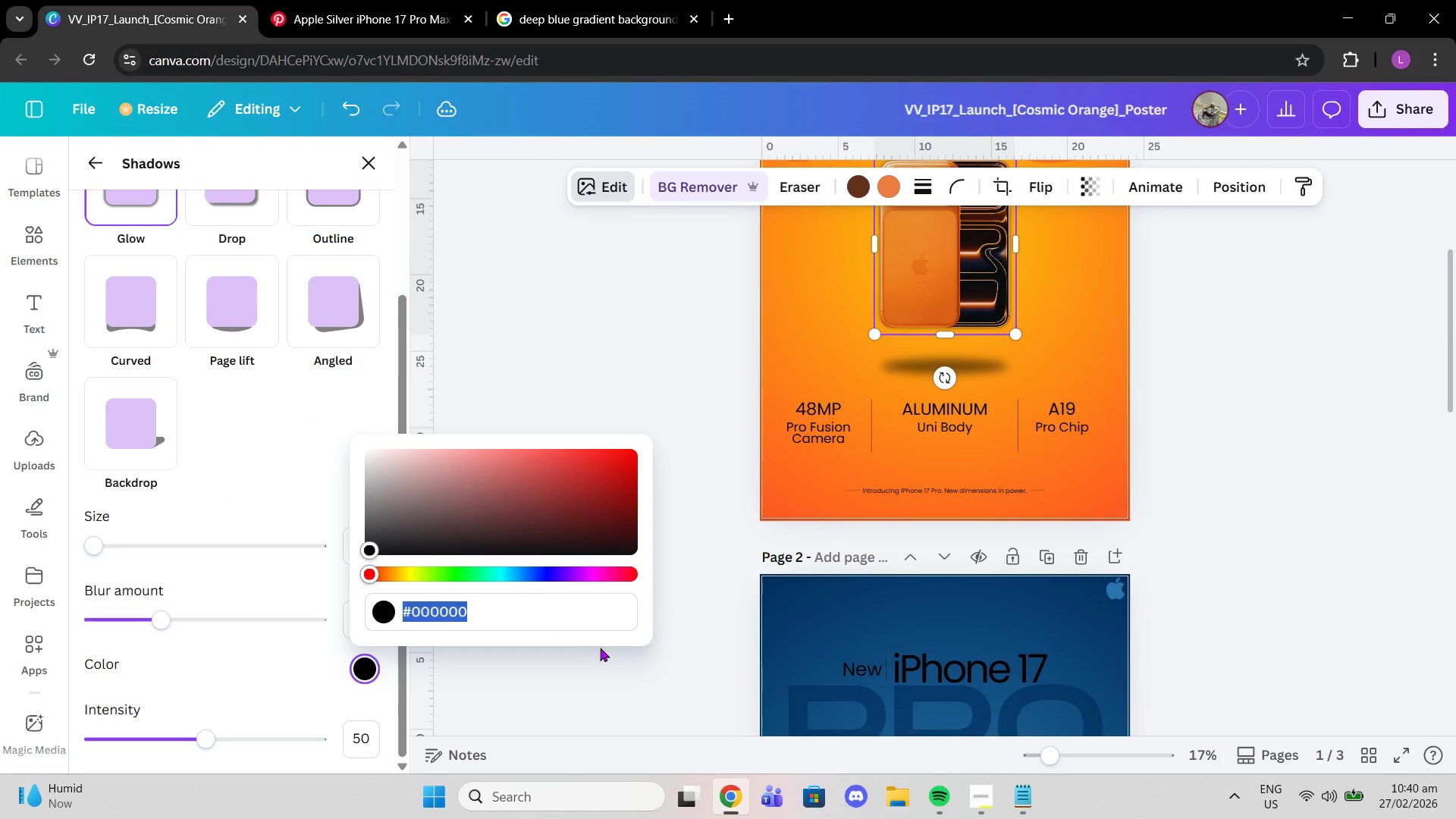 
scroll: coordinate [601, 651], scroll_direction: up, amount: 2.0
 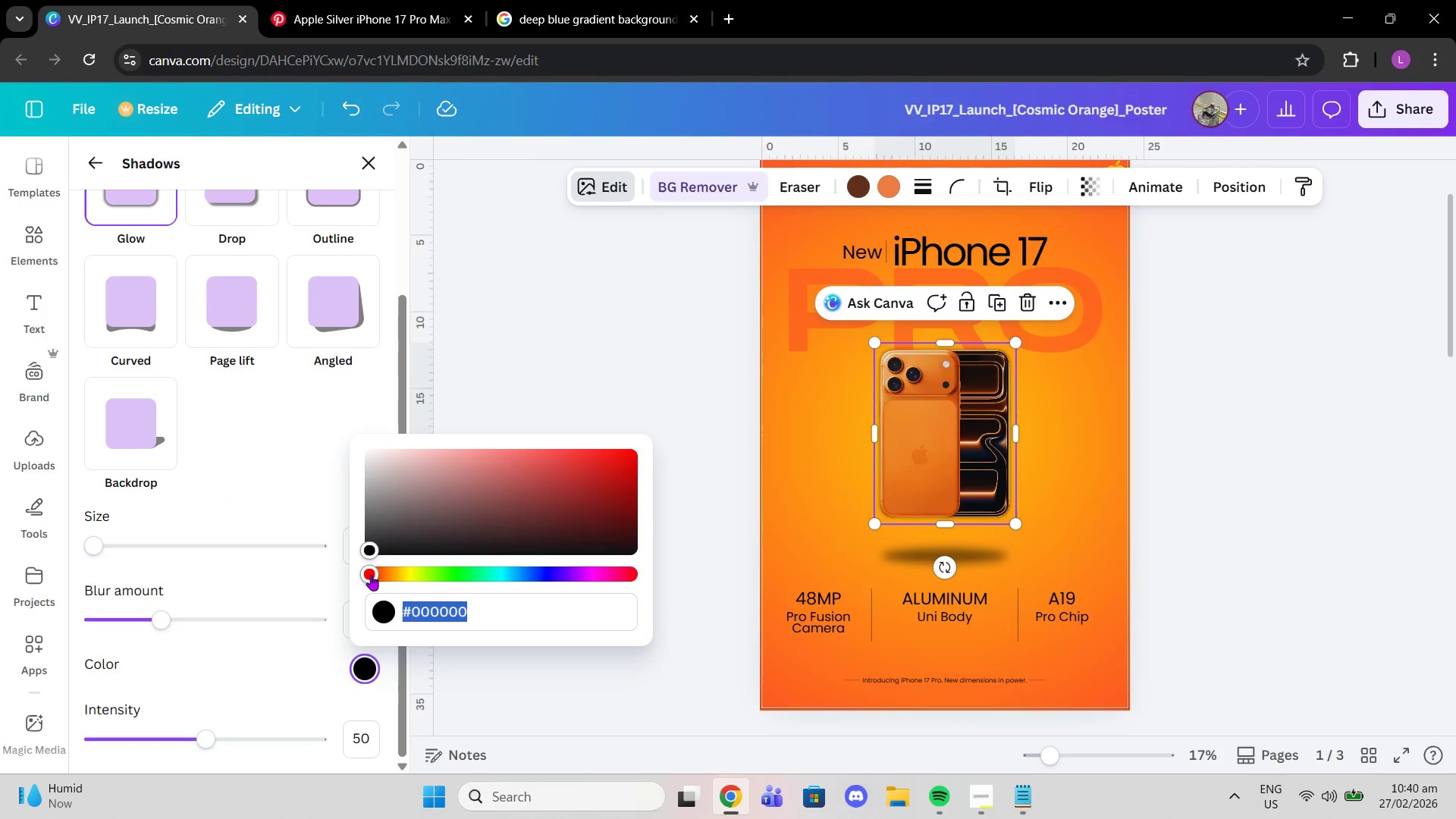 
left_click_drag(start_coordinate=[371, 575], to_coordinate=[404, 575])
 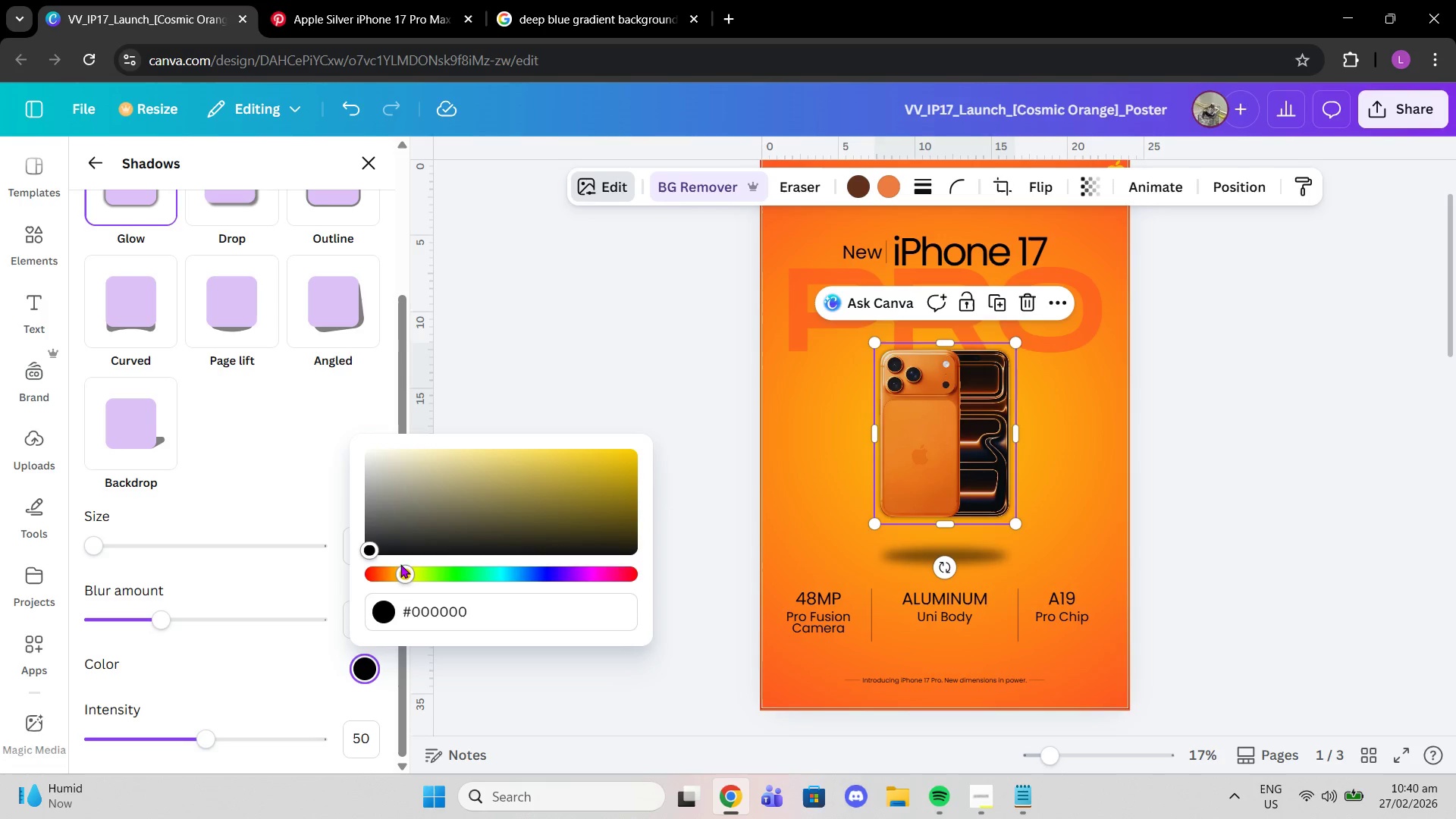 
left_click_drag(start_coordinate=[406, 570], to_coordinate=[397, 572])
 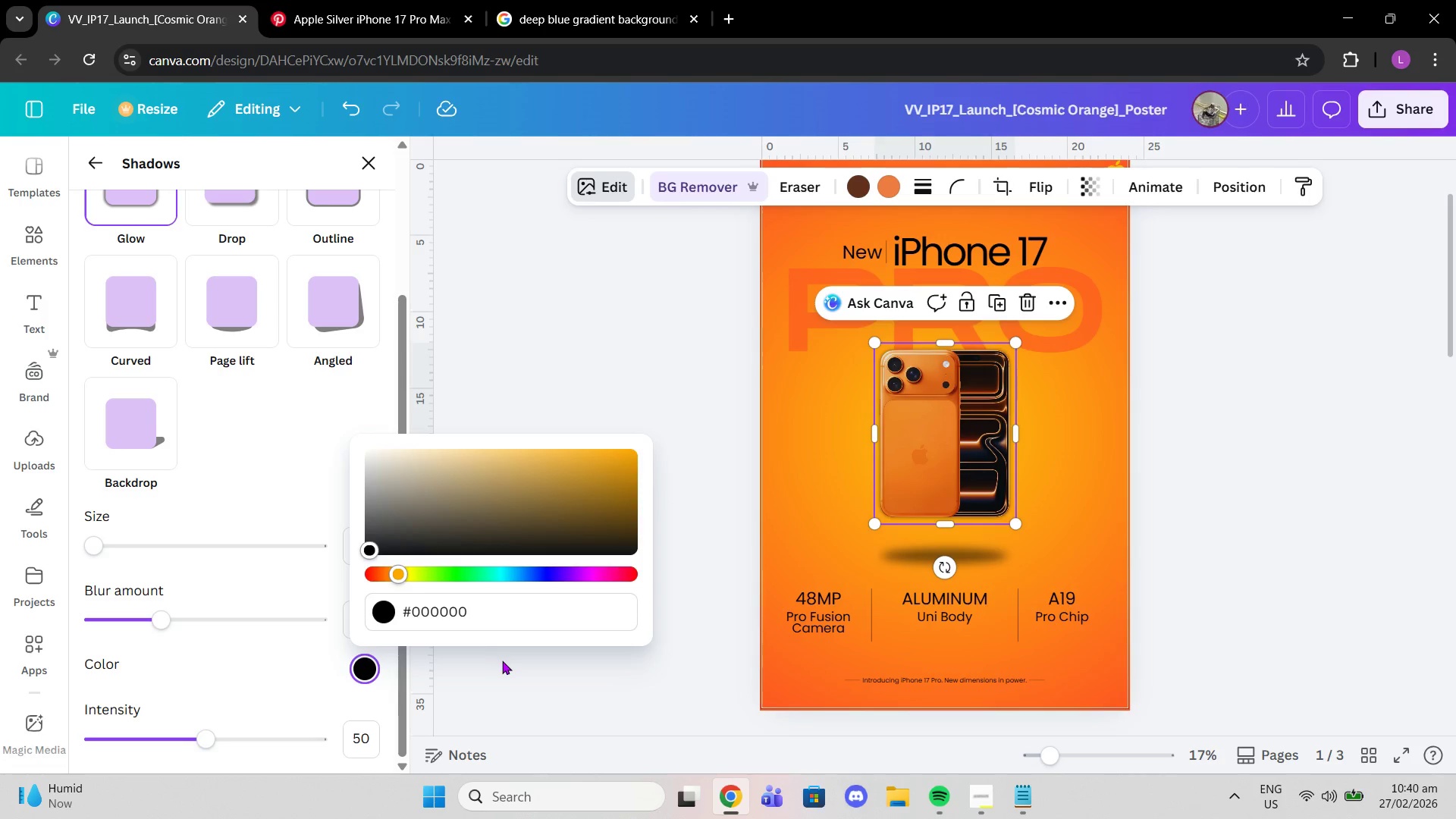 
left_click([502, 661])
 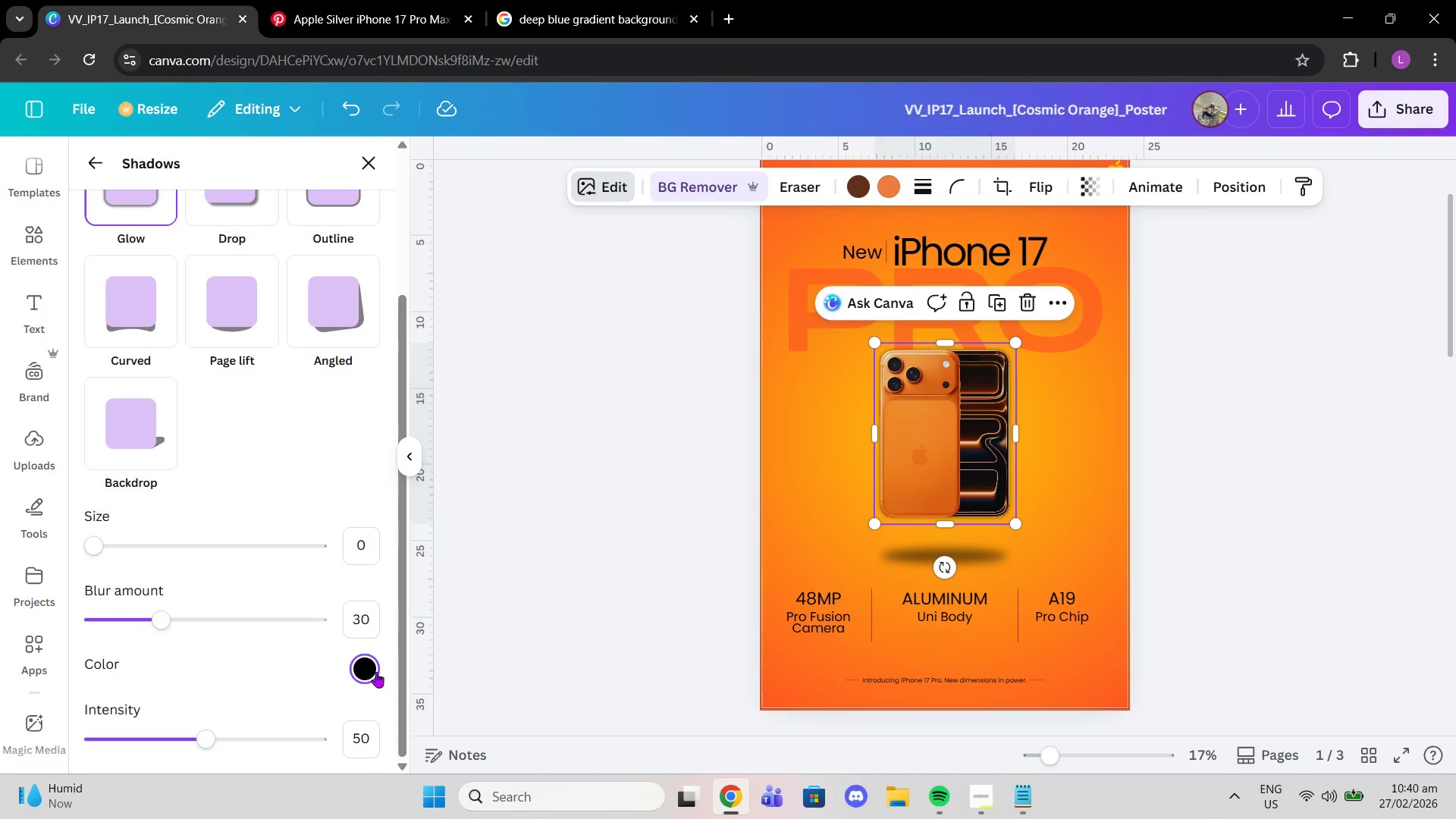 
left_click([376, 672])
 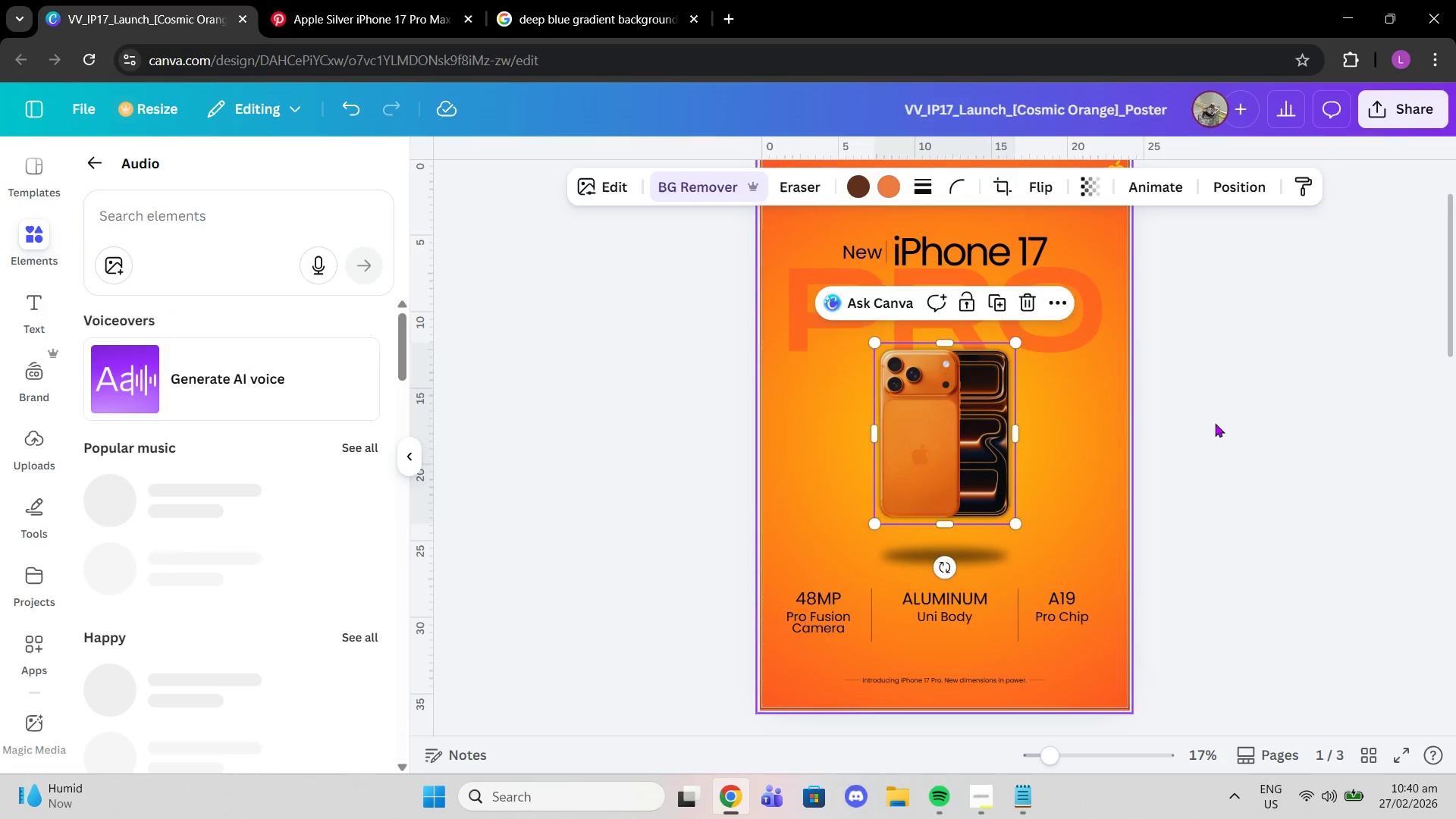 
left_click([977, 426])
 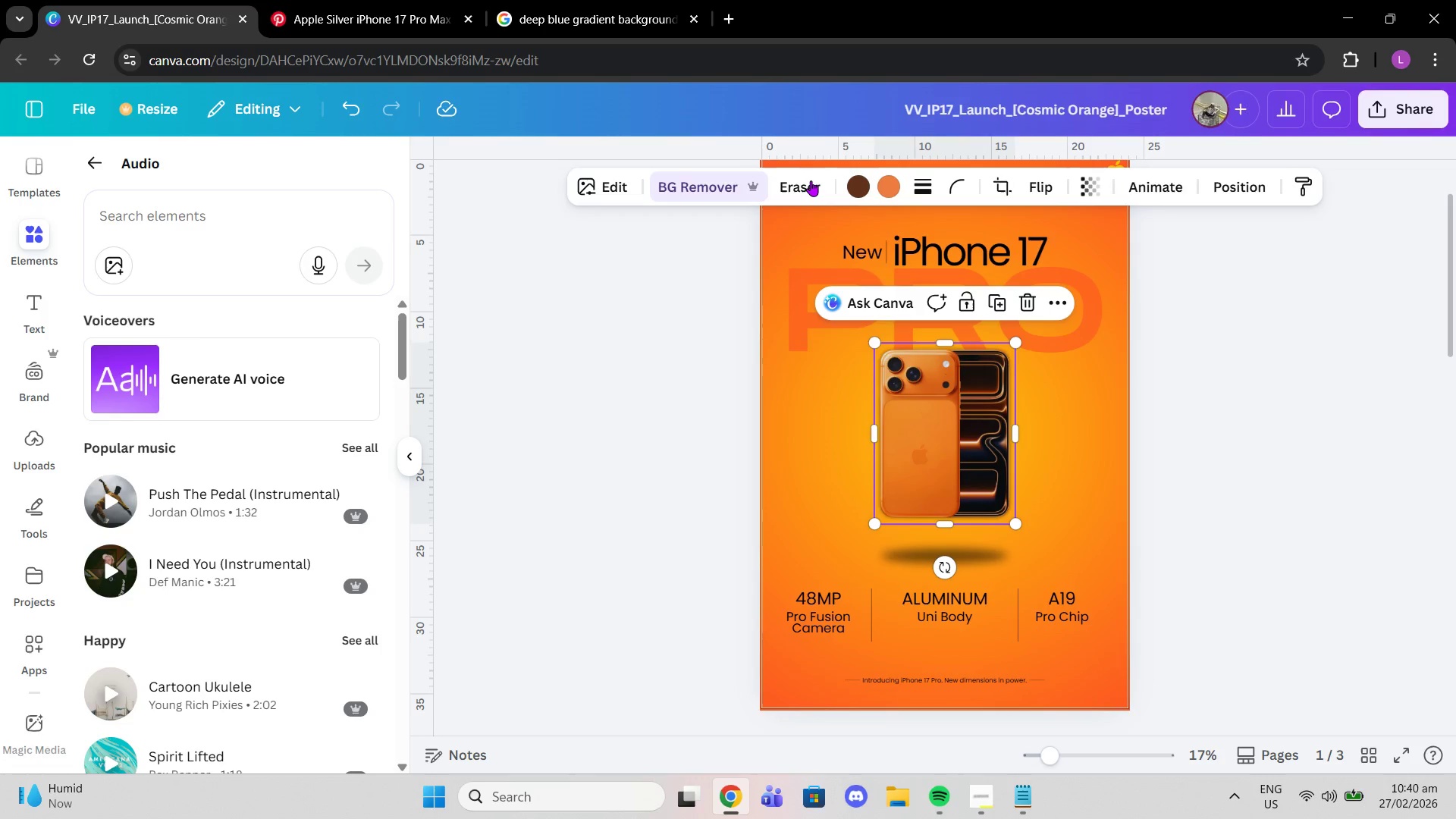 
left_click([608, 200])
 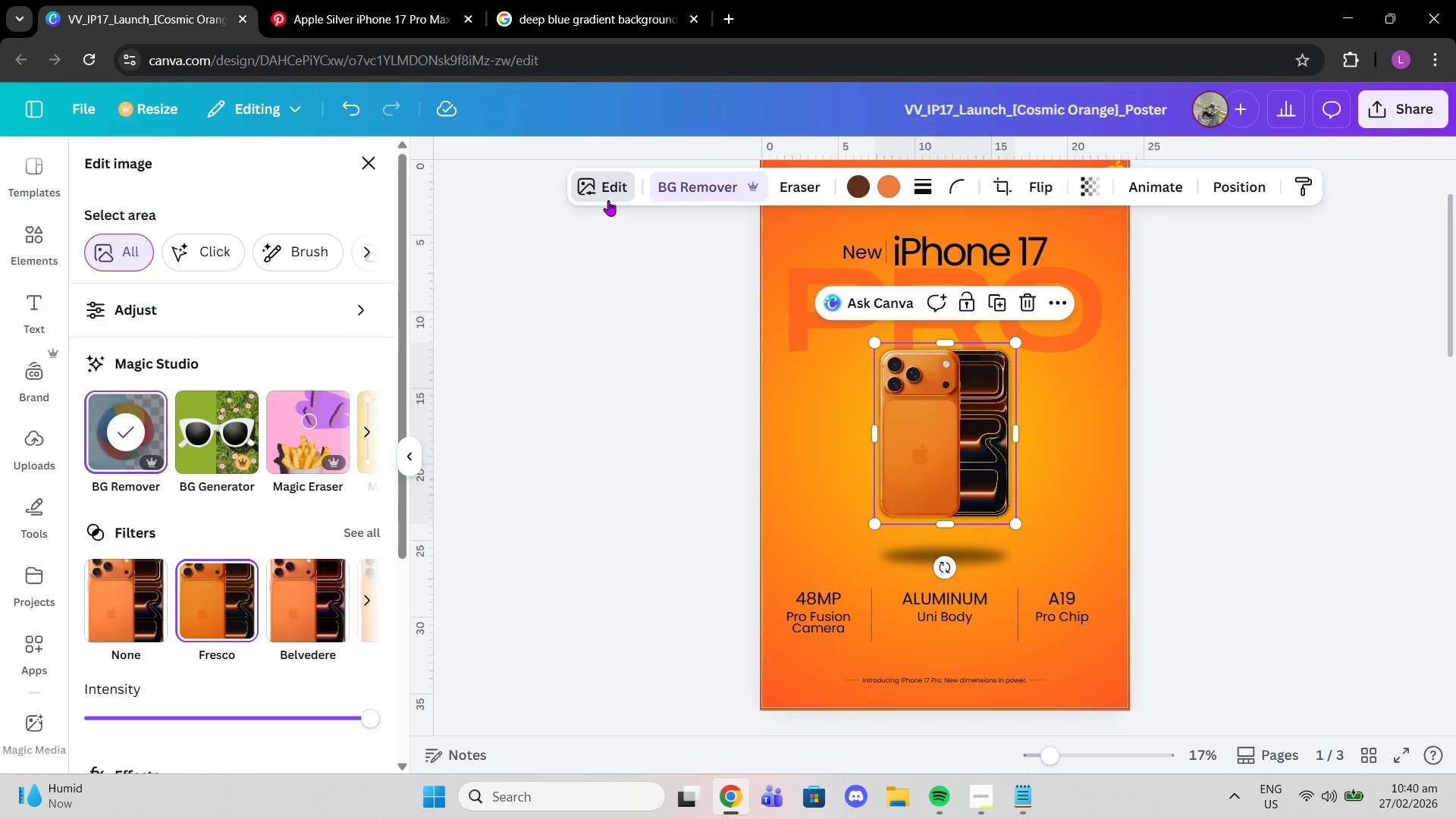 
scroll: coordinate [329, 551], scroll_direction: down, amount: 2.0
 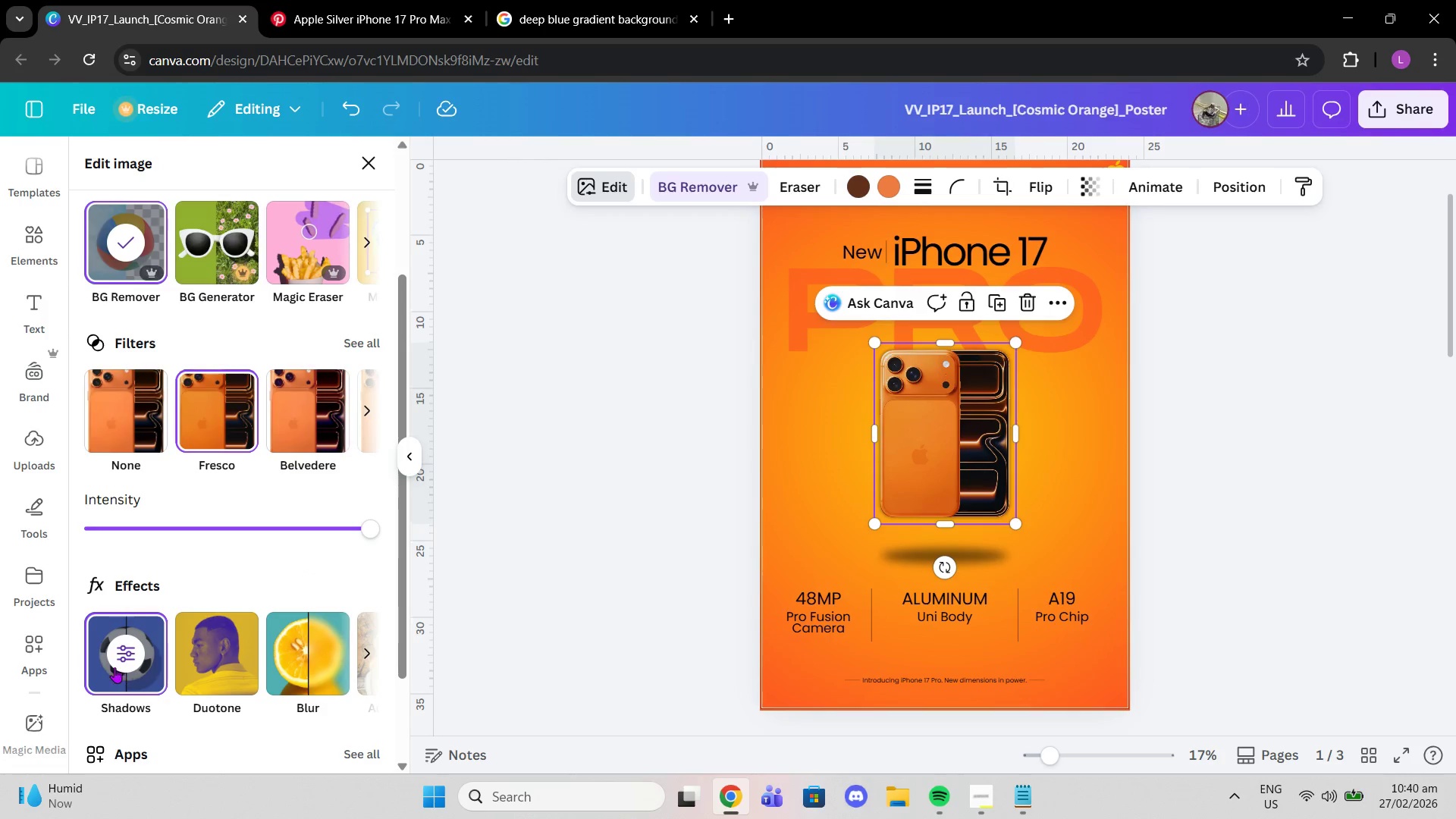 
left_click([115, 667])
 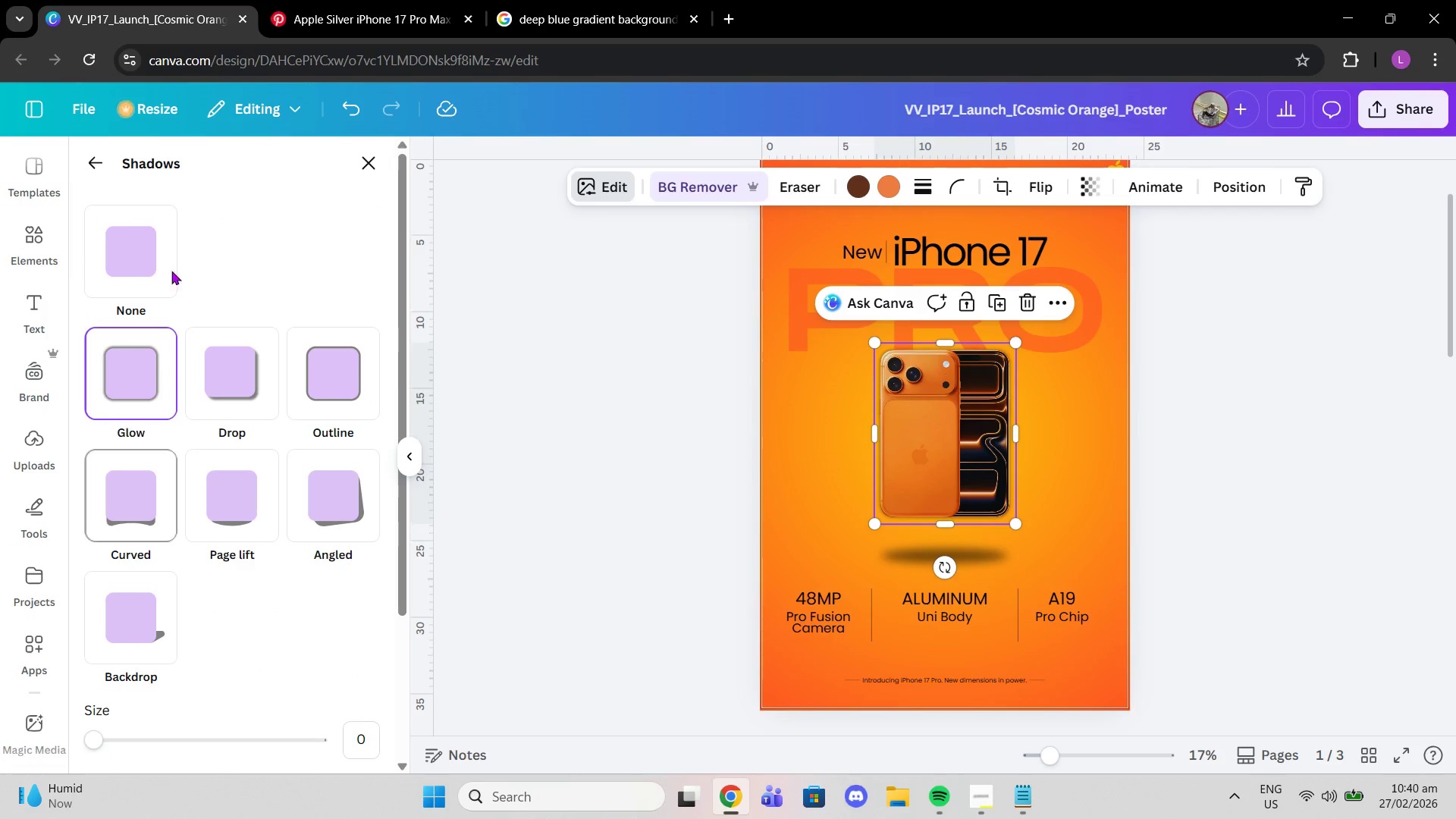 
left_click([152, 259])
 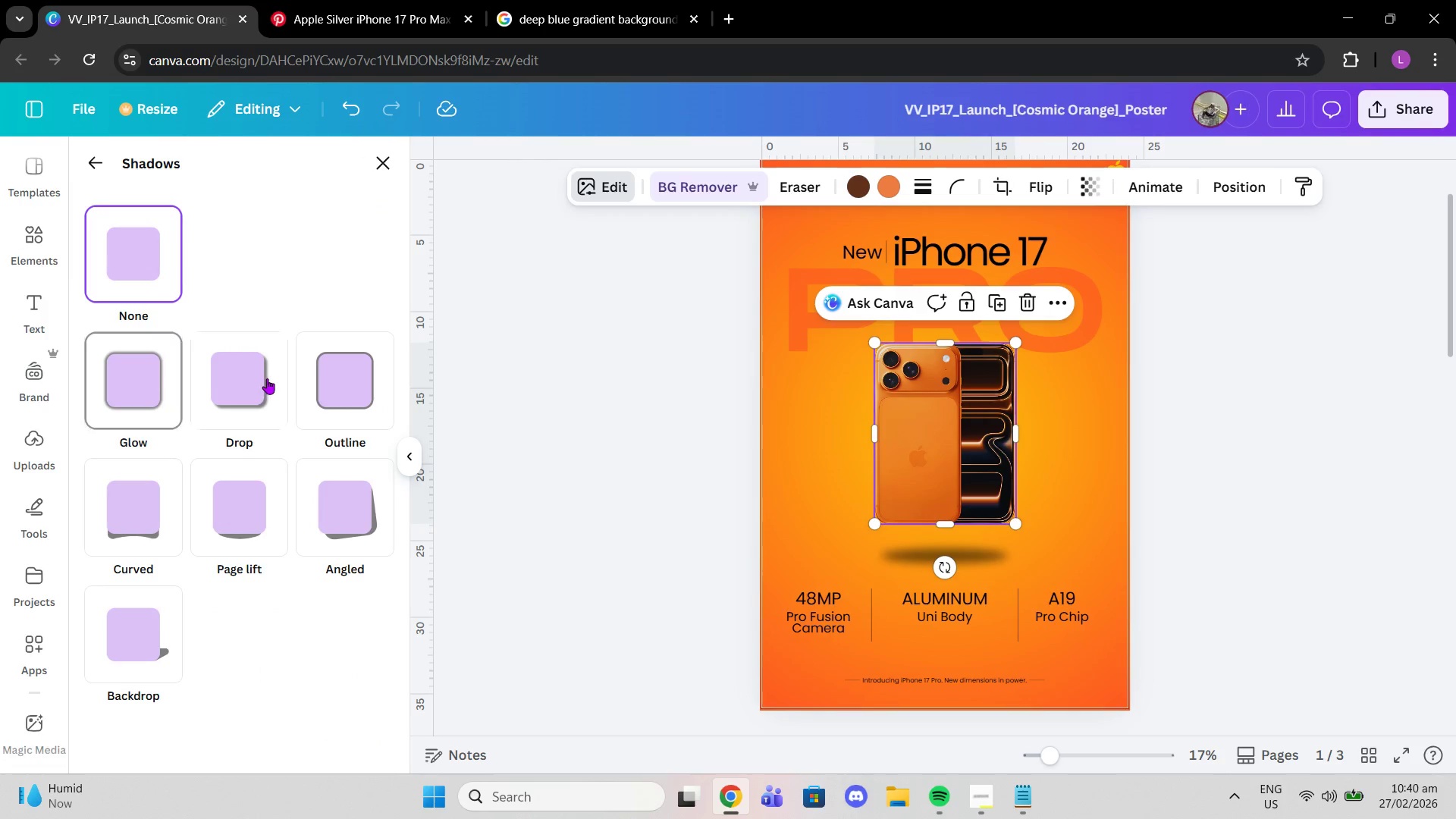 
left_click([249, 378])
 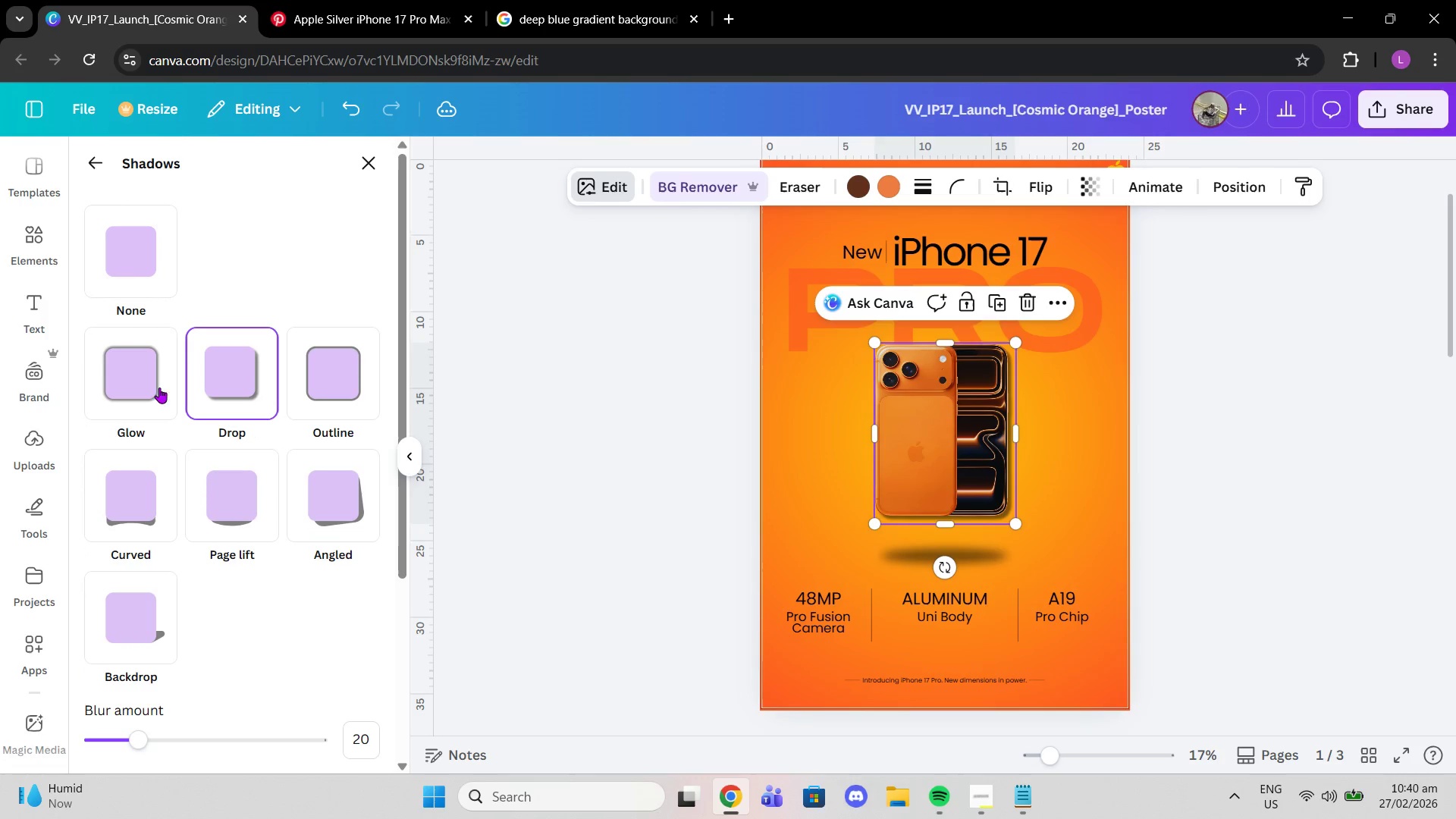 
left_click([143, 389])
 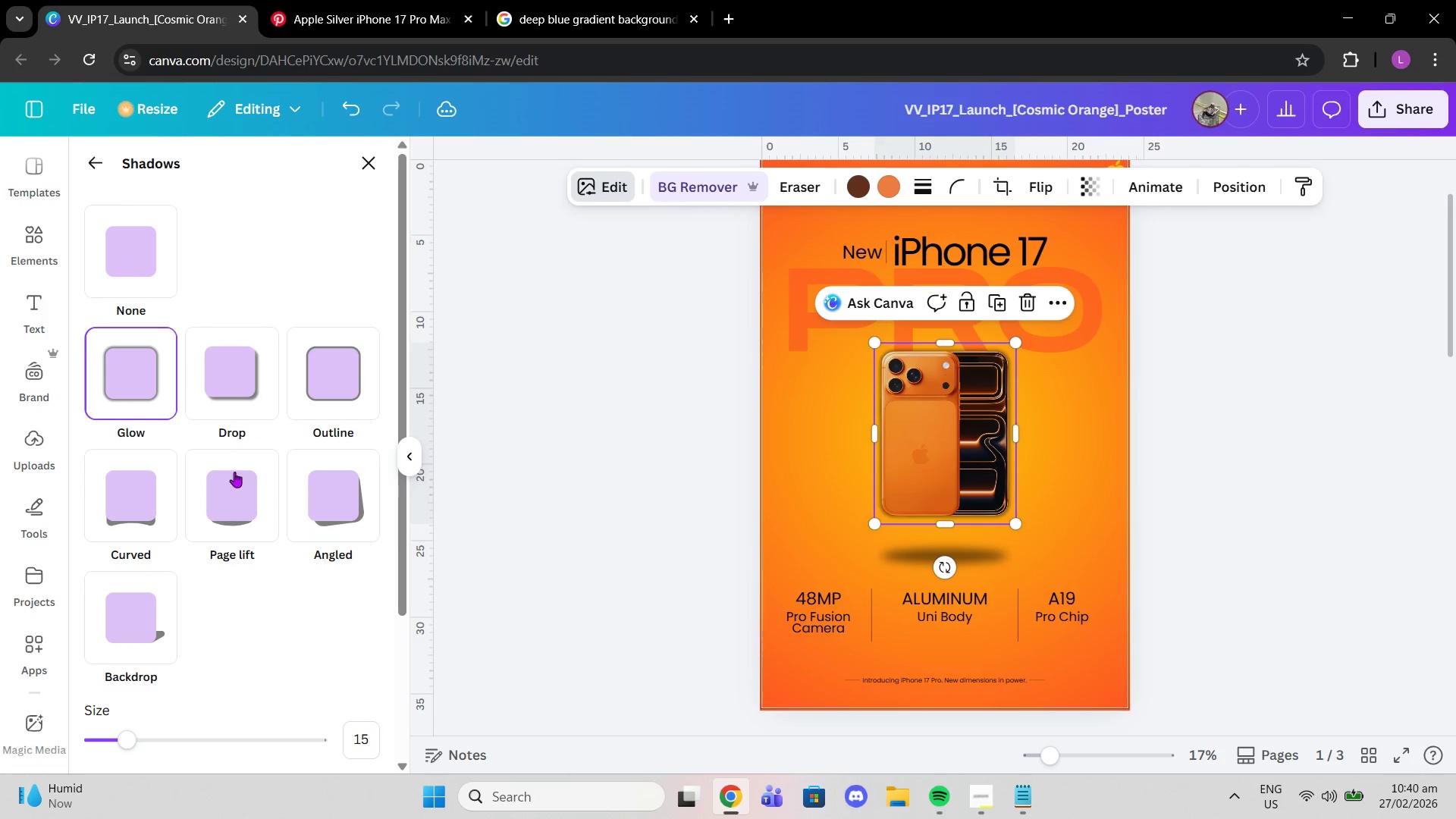 
scroll: coordinate [234, 477], scroll_direction: down, amount: 2.0
 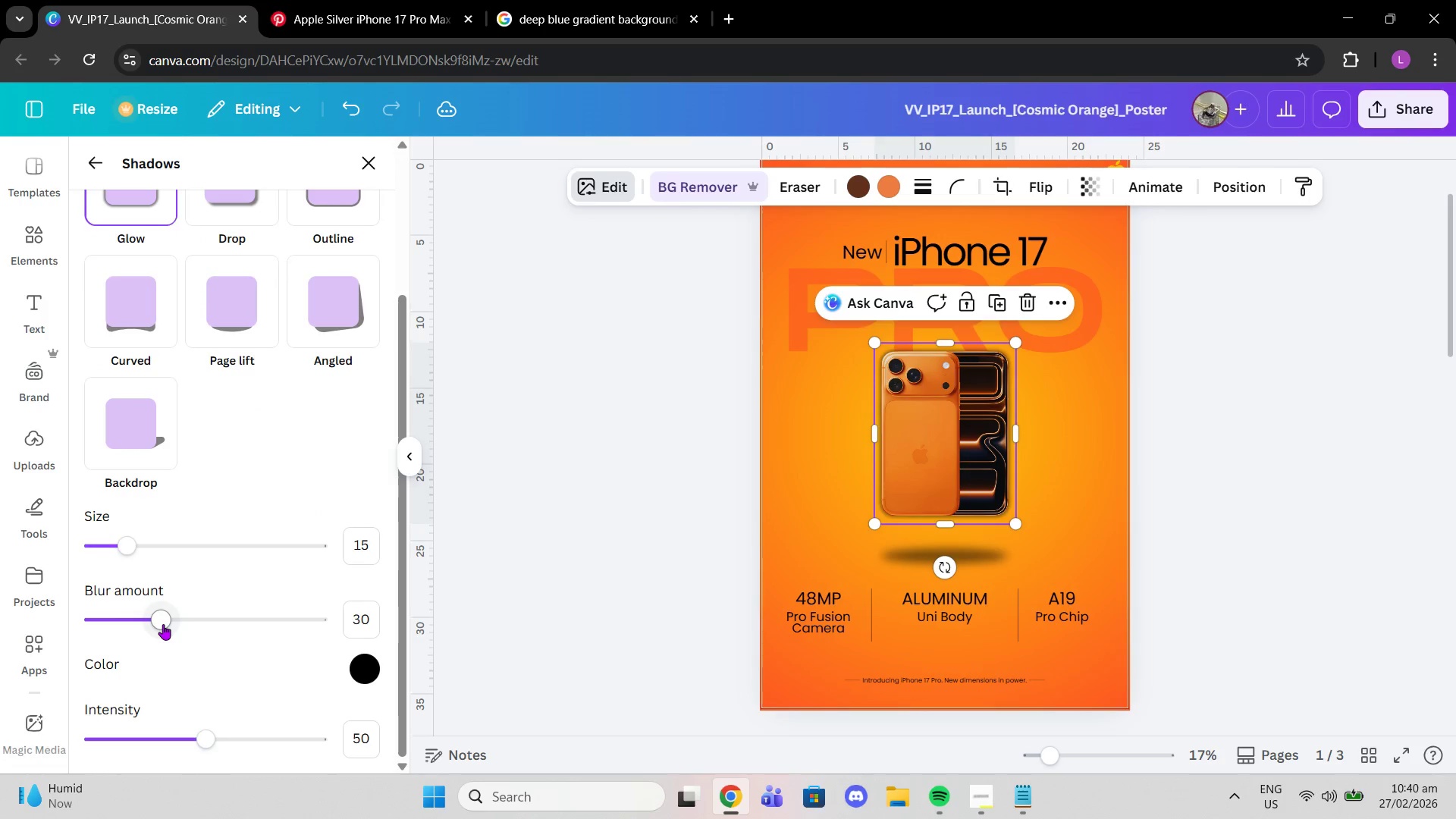 
left_click_drag(start_coordinate=[212, 739], to_coordinate=[369, 724])
 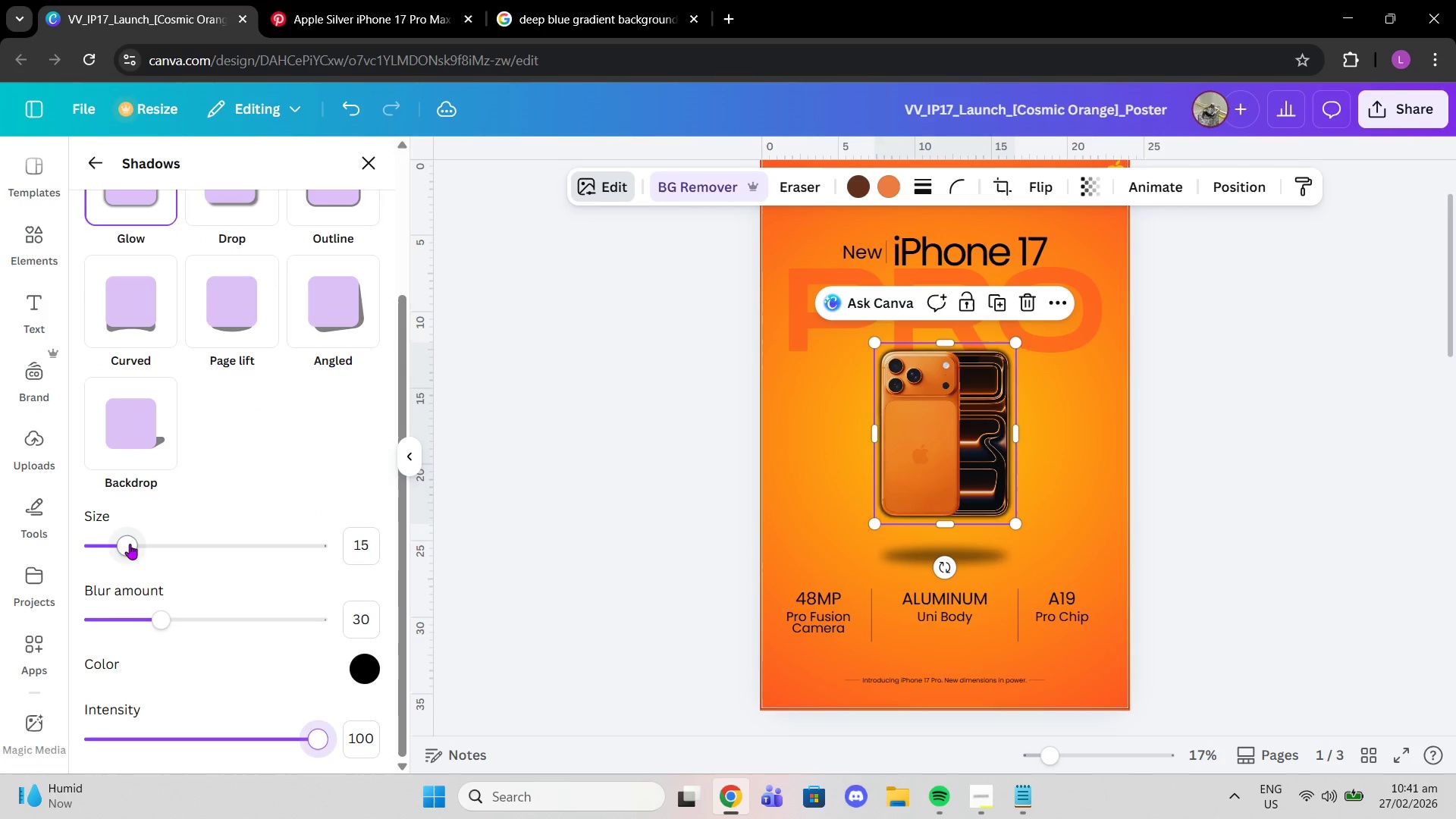 
left_click_drag(start_coordinate=[130, 544], to_coordinate=[0, 529])
 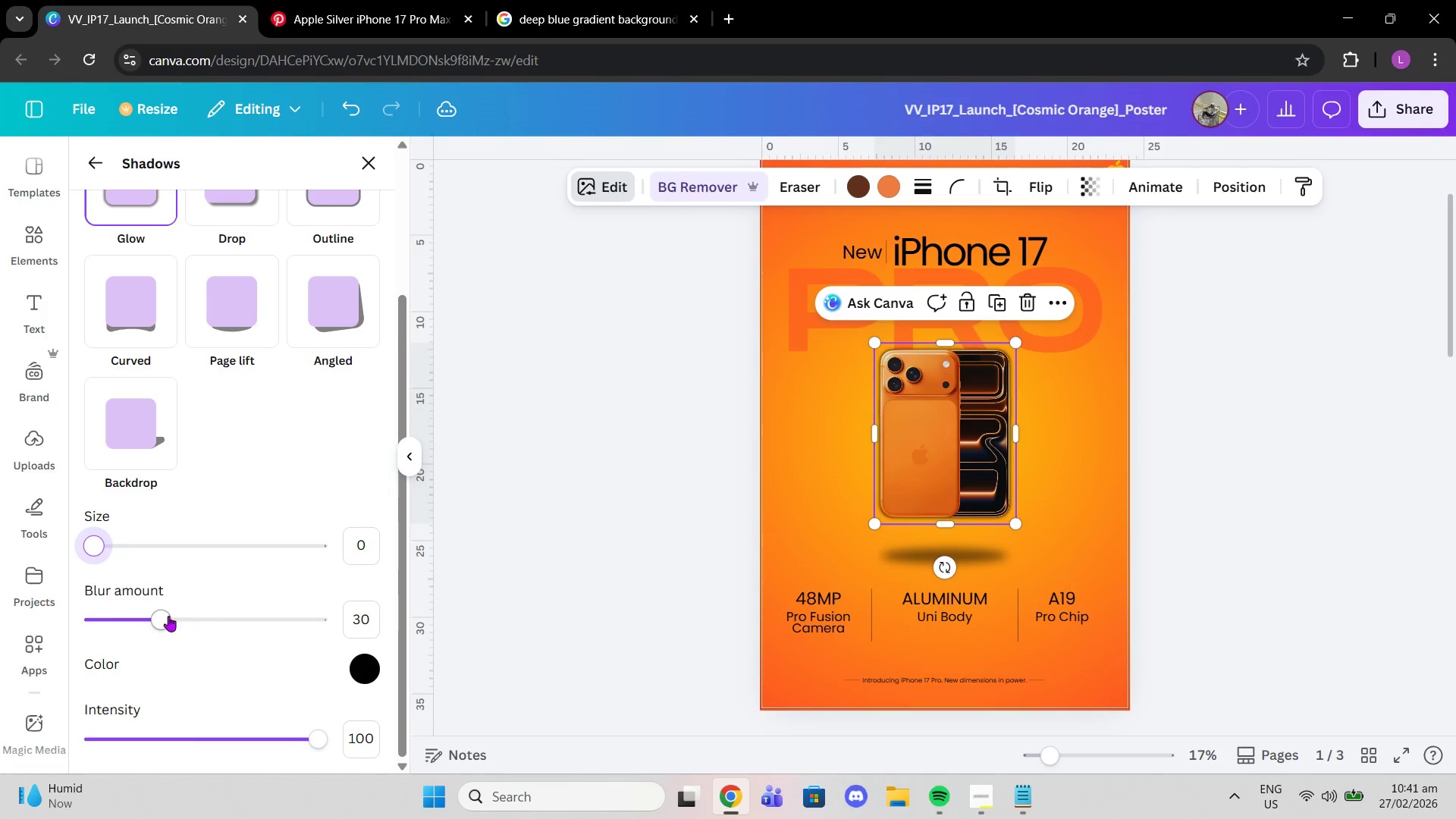 
left_click_drag(start_coordinate=[155, 620], to_coordinate=[318, 589])
 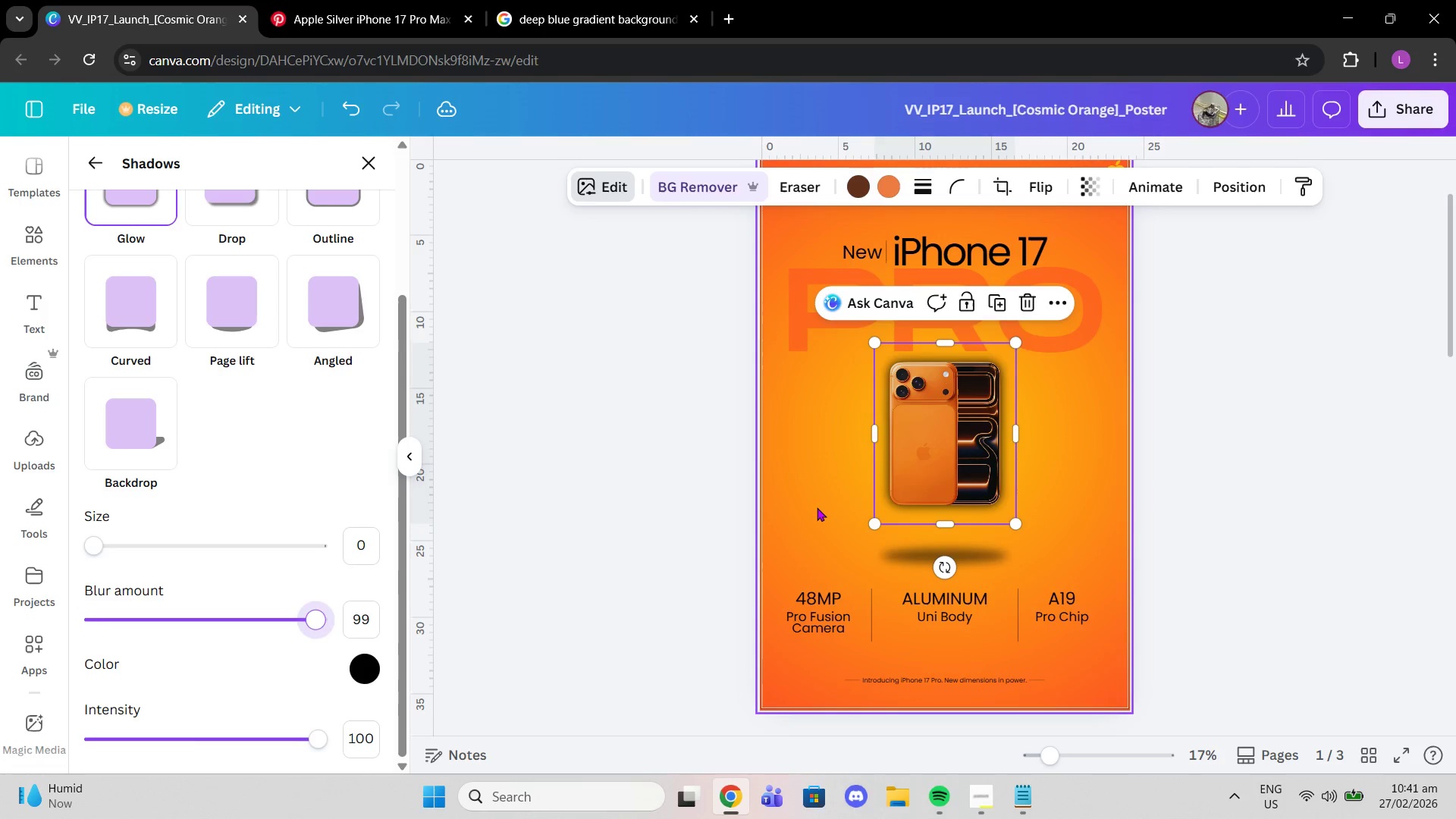 
key(Control+Z)
 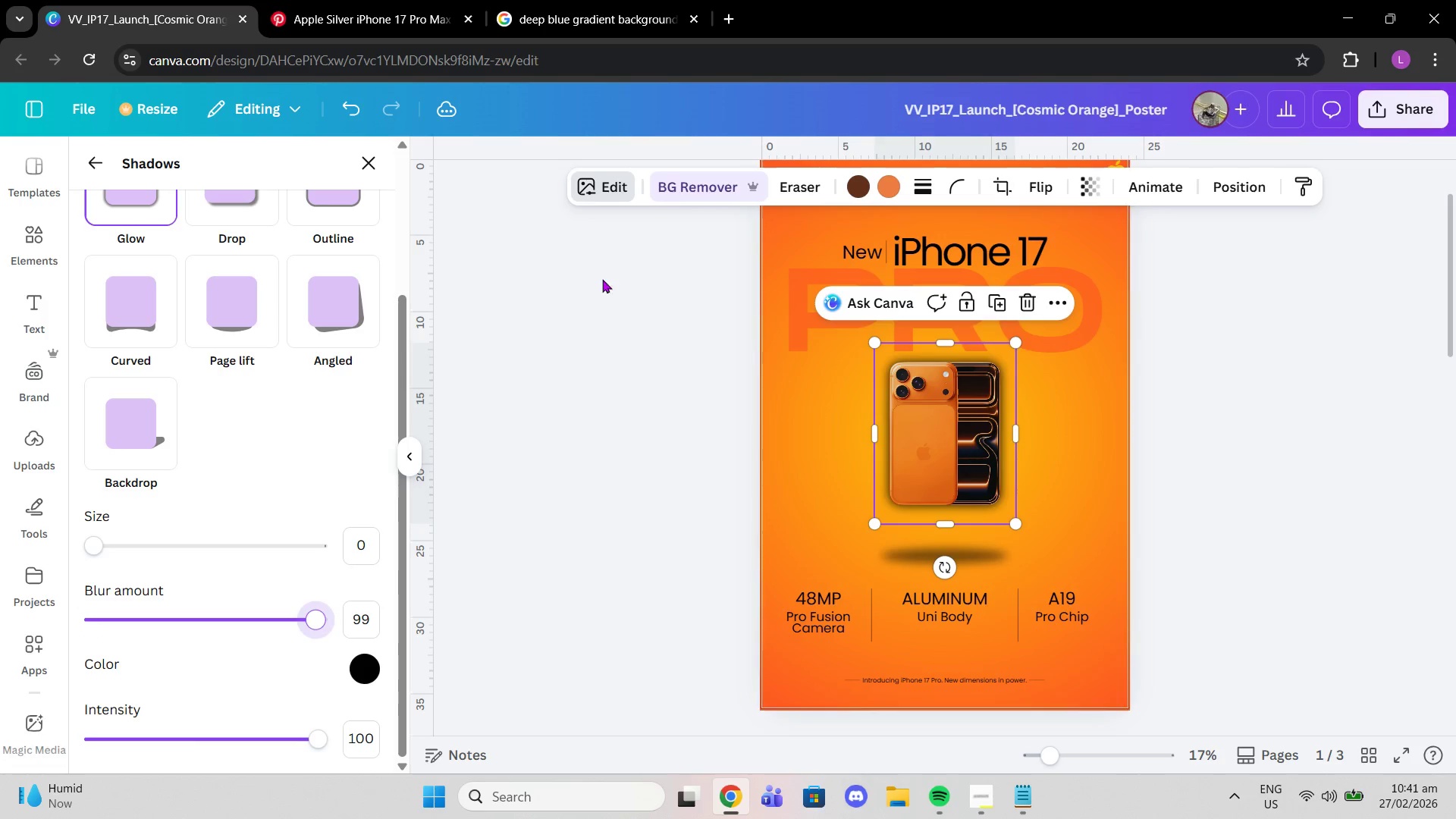 
scroll: coordinate [246, 369], scroll_direction: up, amount: 3.0
 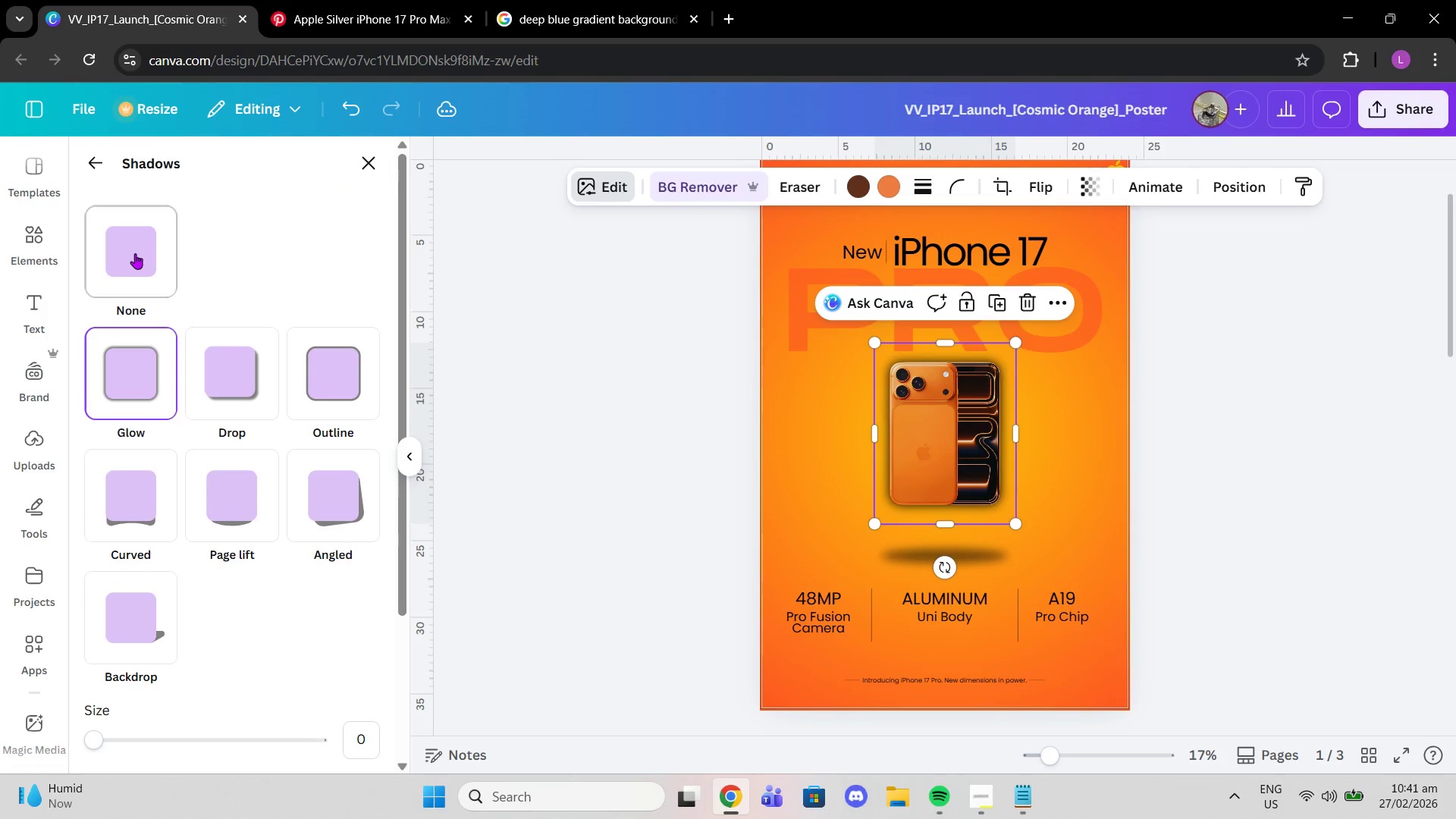 
left_click([135, 253])
 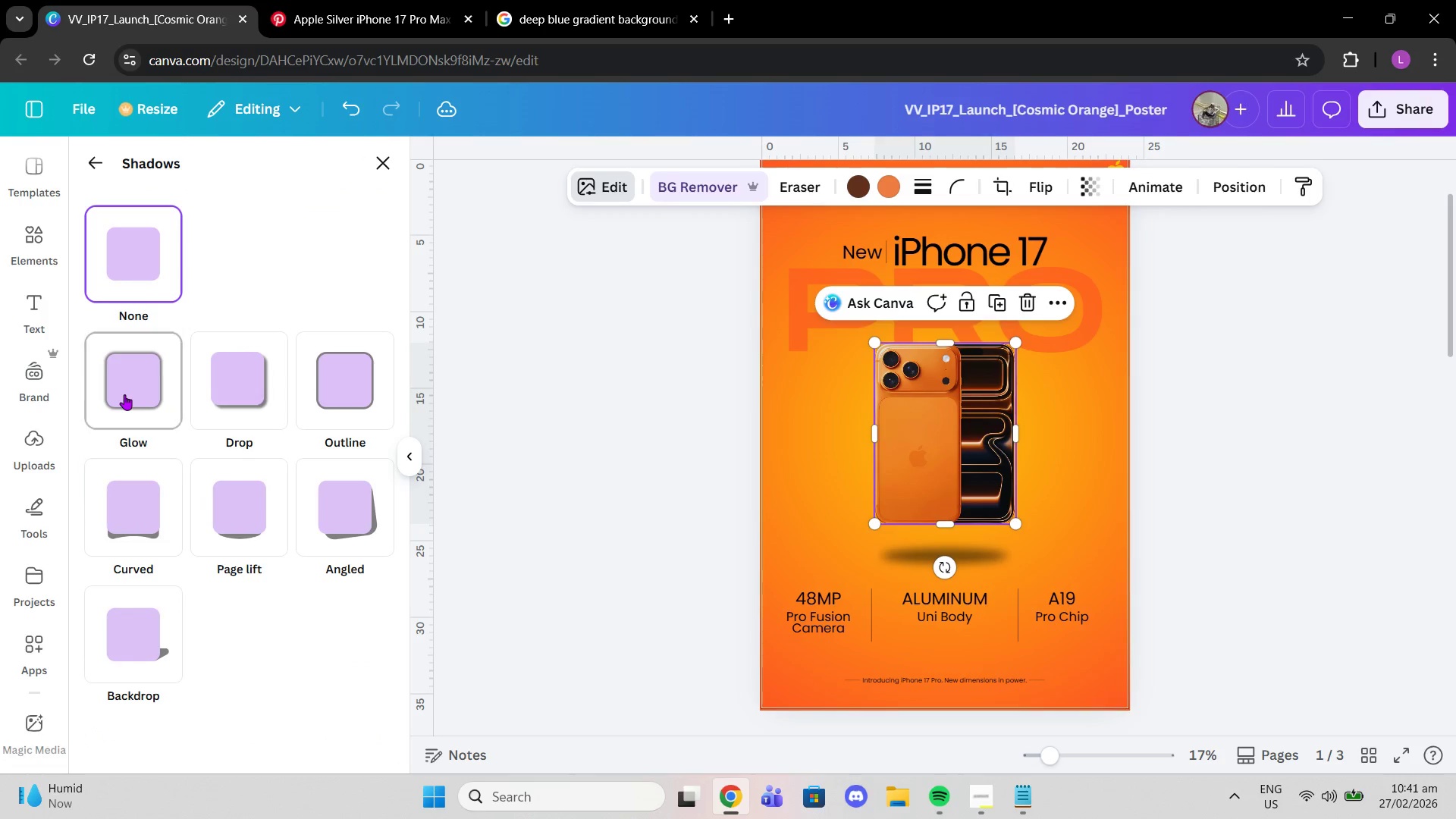 
left_click([124, 394])
 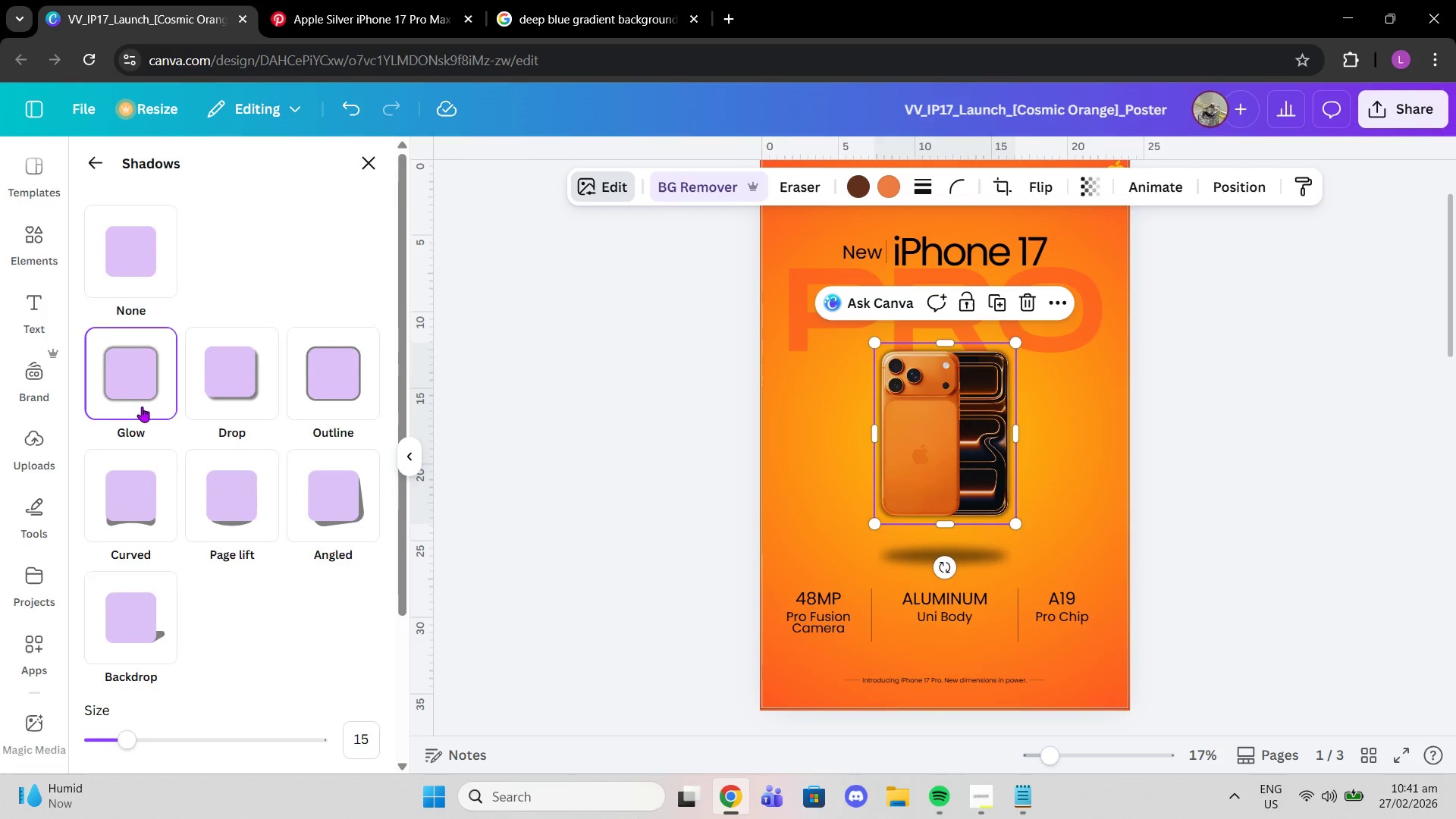 
scroll: coordinate [142, 407], scroll_direction: down, amount: 4.0
 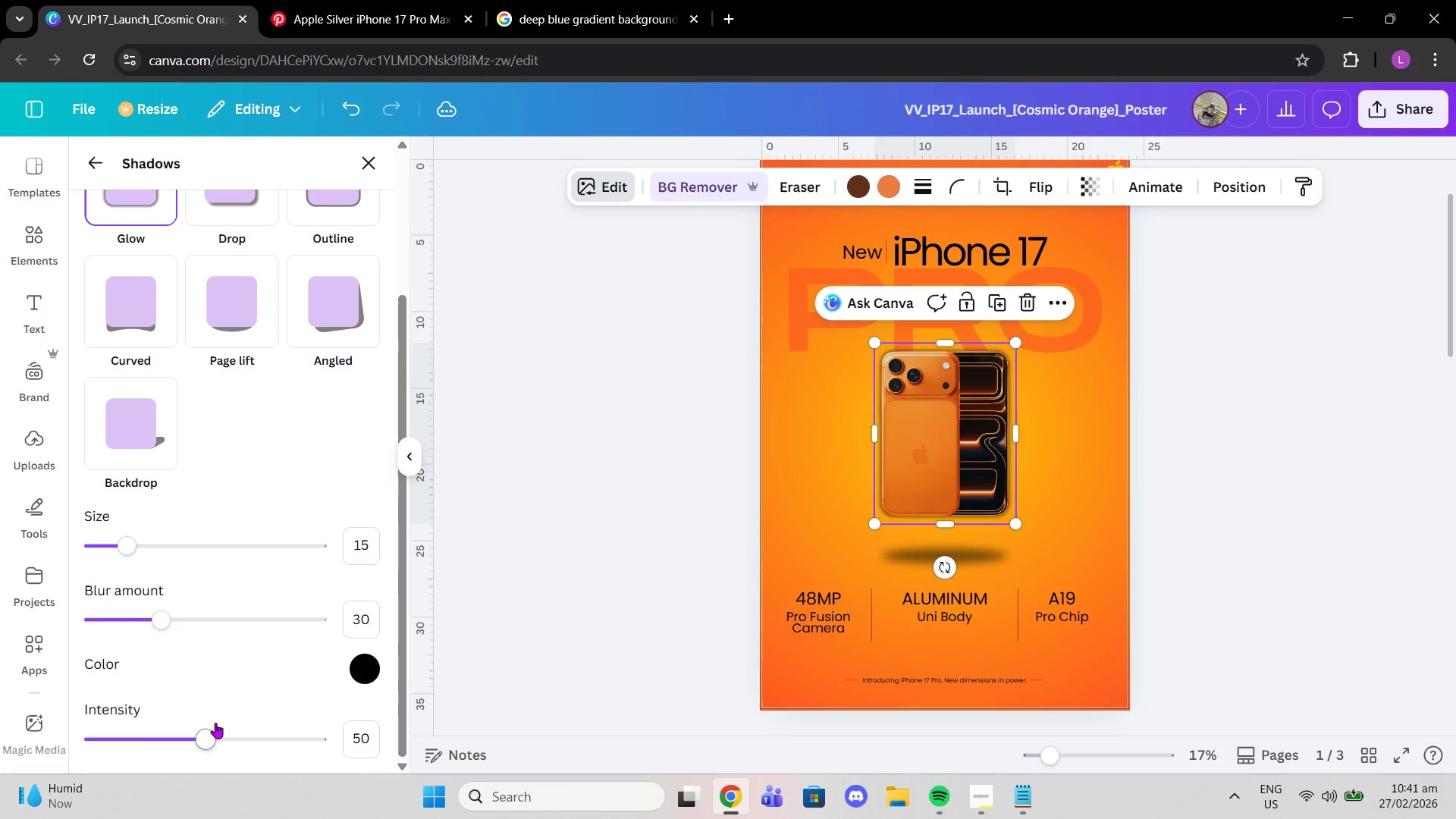 
left_click_drag(start_coordinate=[130, 548], to_coordinate=[39, 545])
 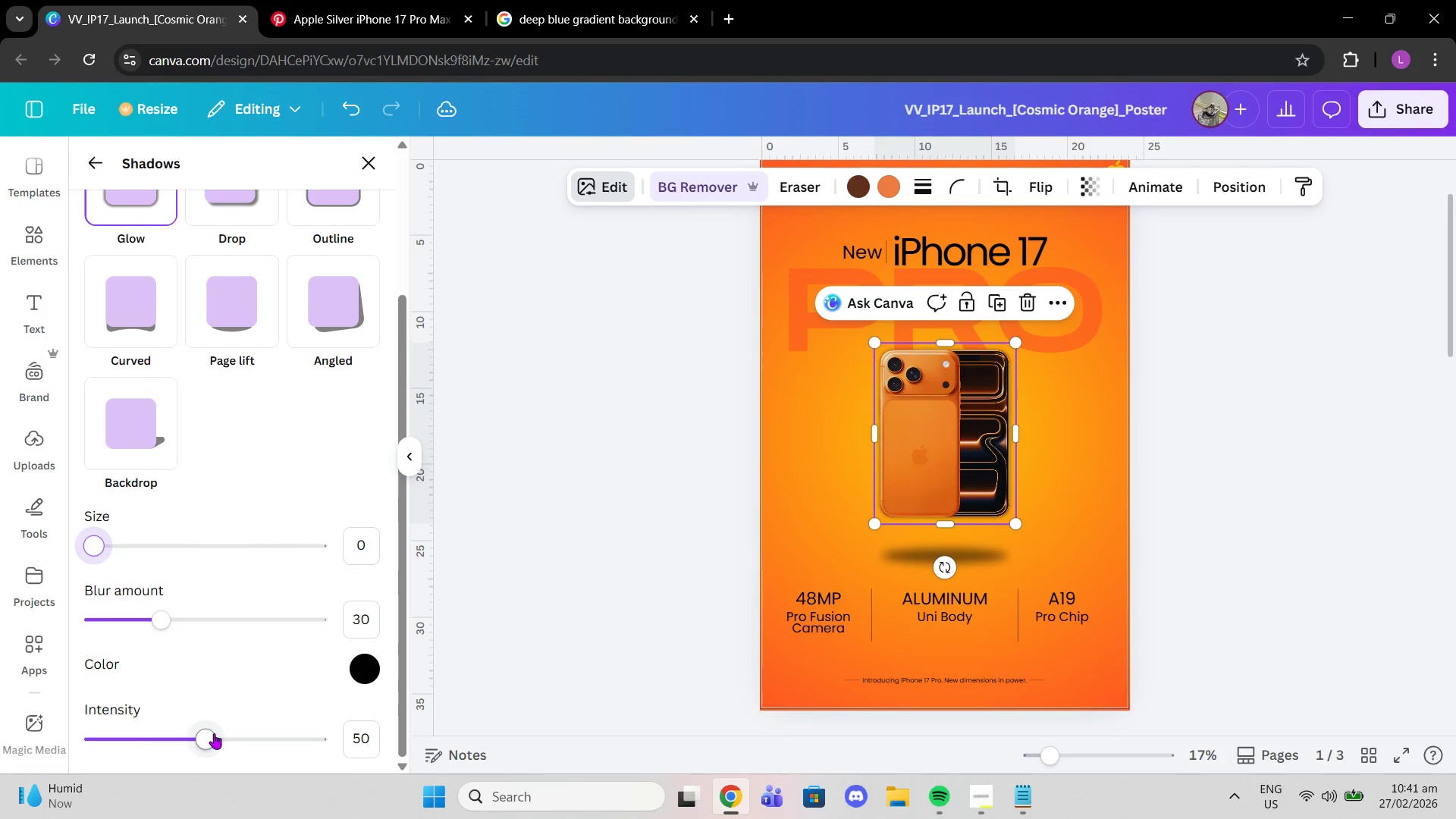 
left_click_drag(start_coordinate=[214, 733], to_coordinate=[343, 718])
 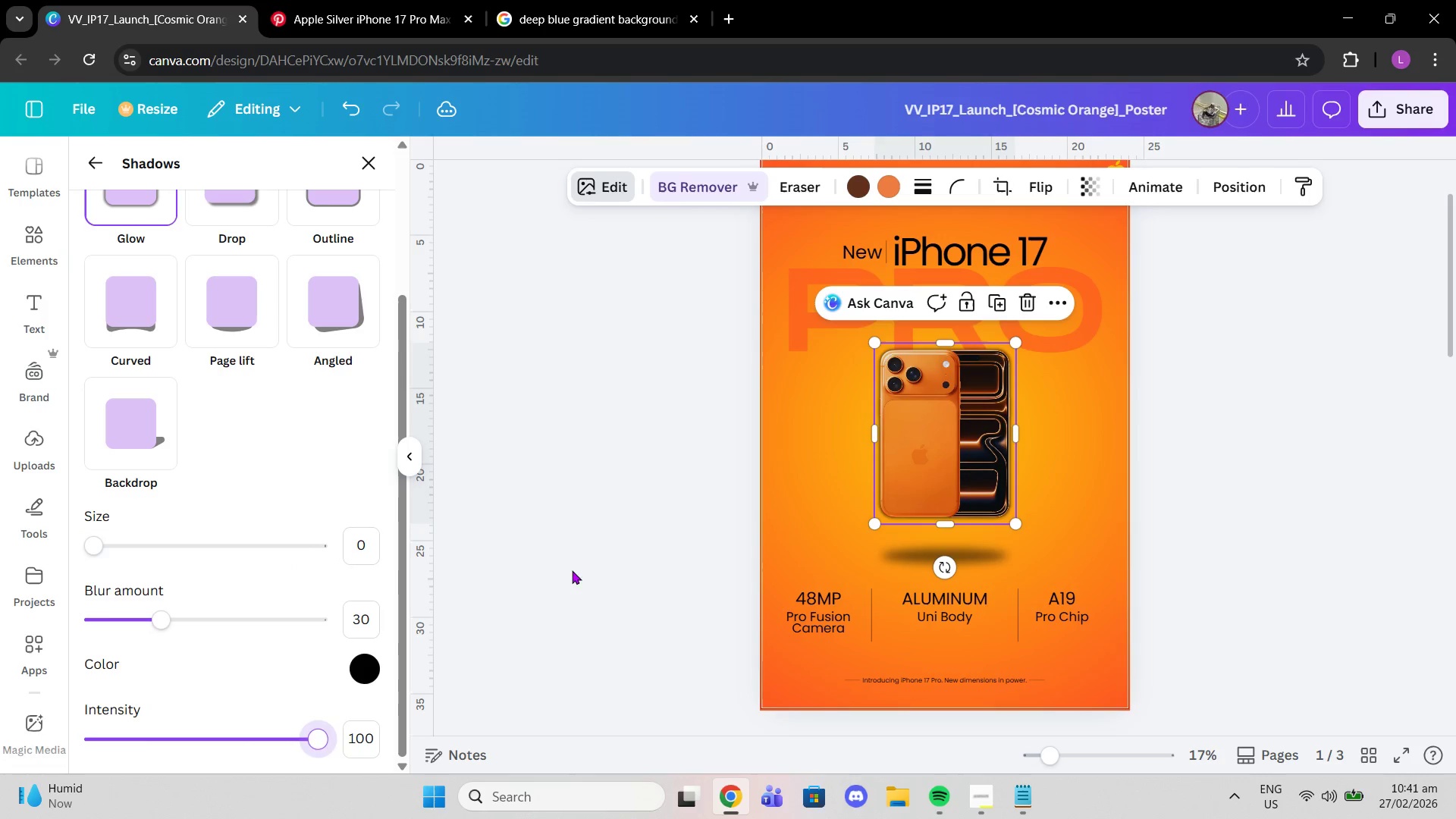 
left_click([582, 562])
 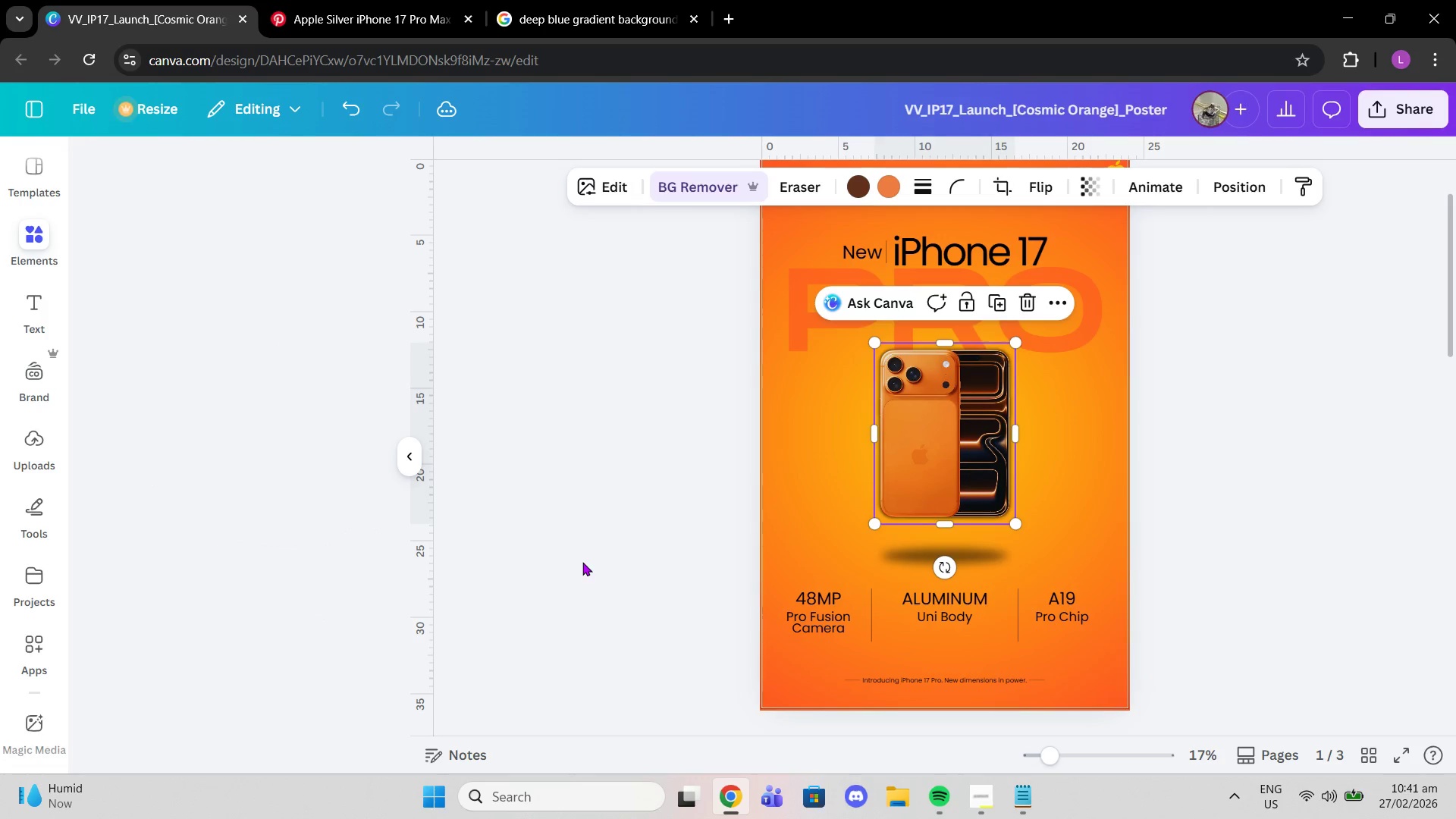 
left_click([582, 562])
 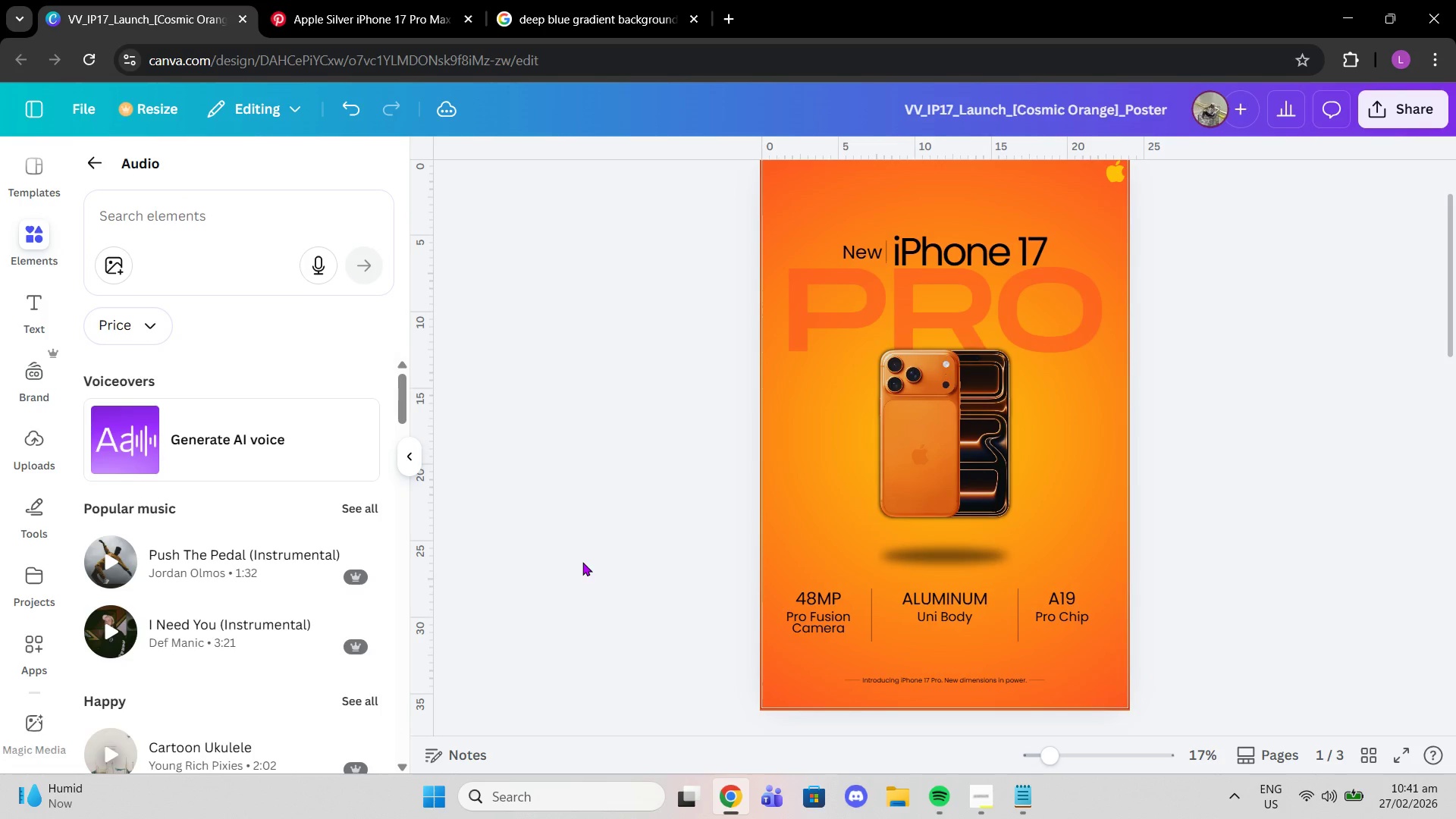 
scroll: coordinate [582, 562], scroll_direction: down, amount: 4.0
 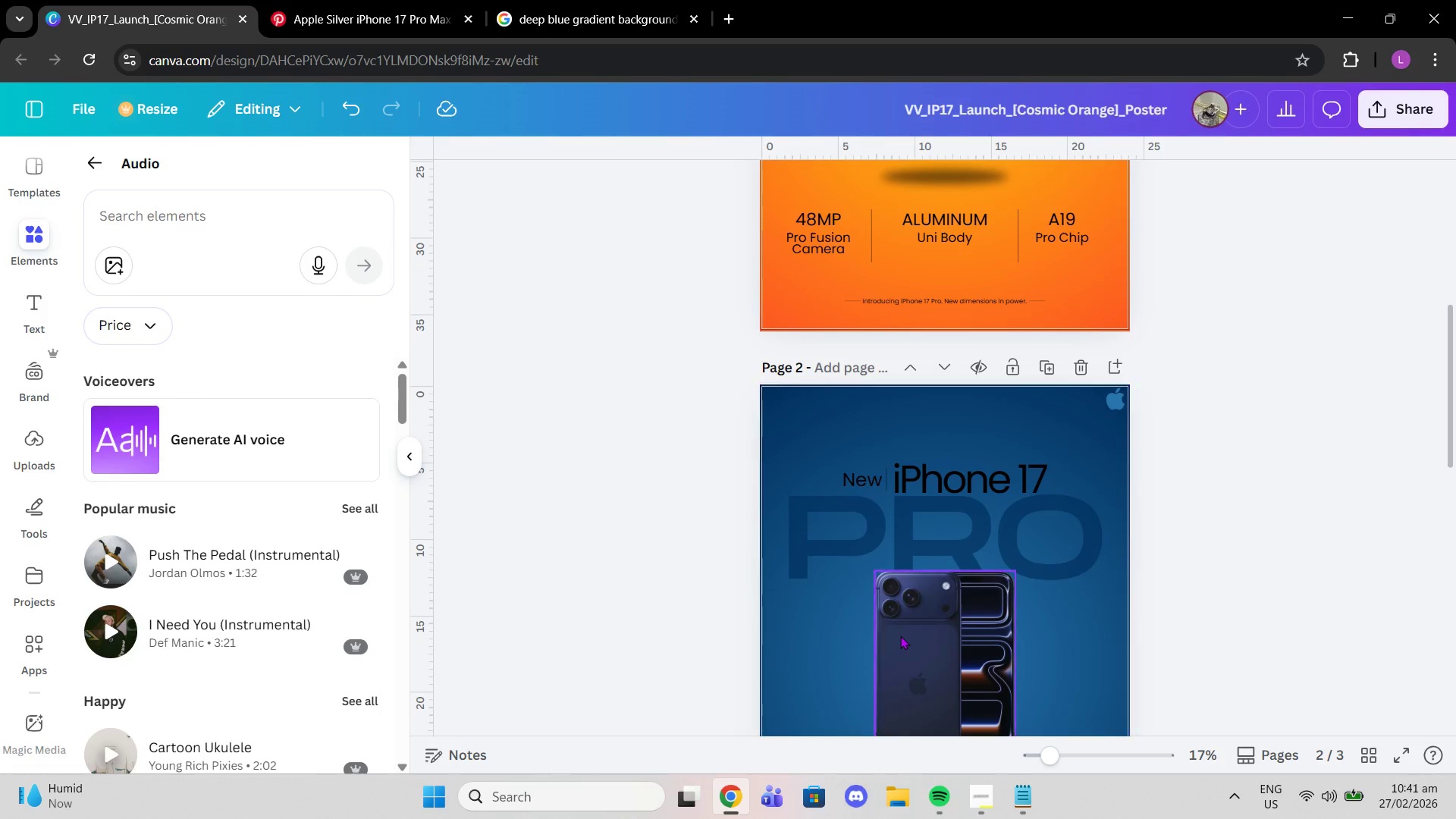 
left_click([900, 635])
 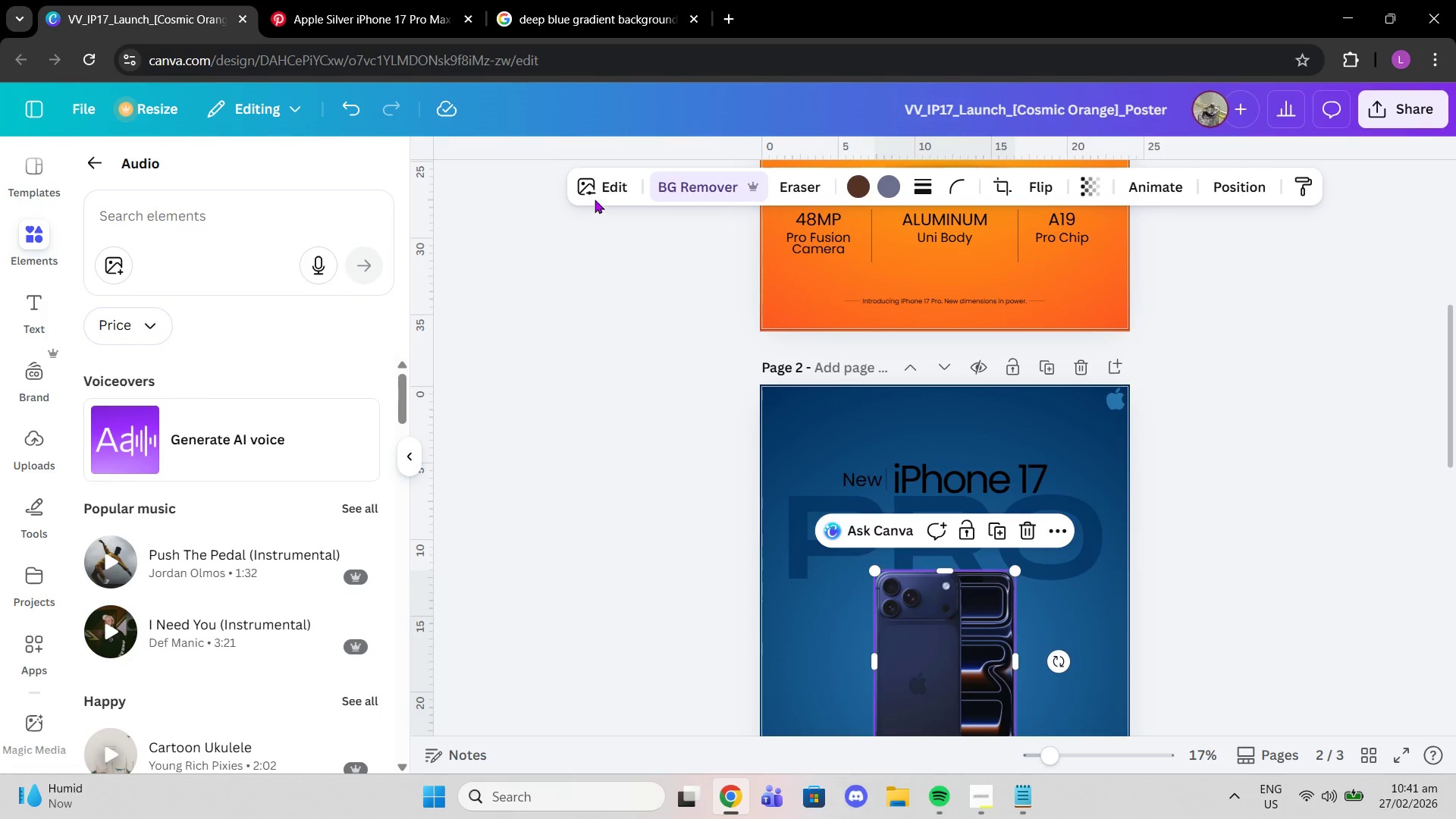 
left_click([595, 199])
 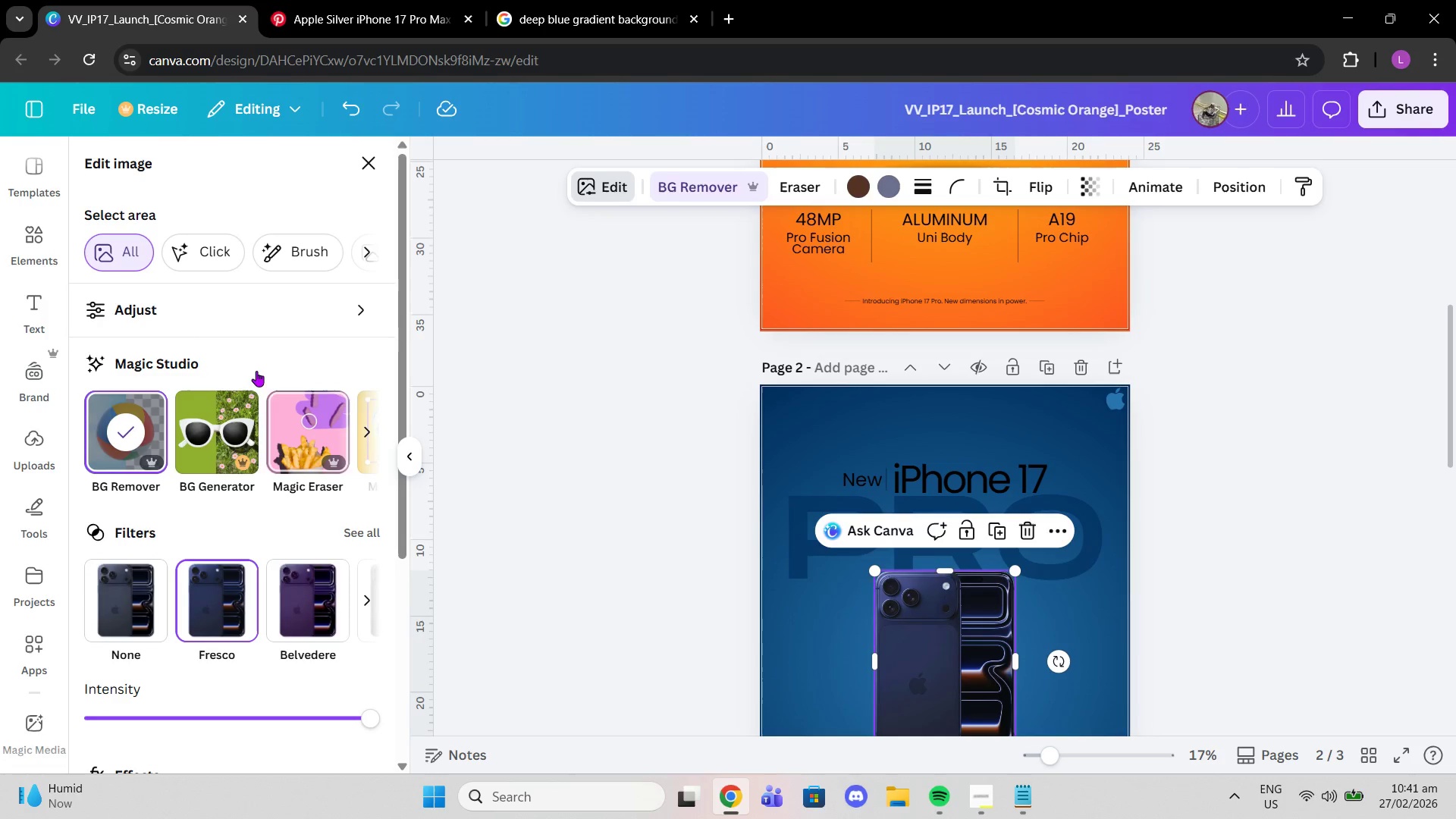 
scroll: coordinate [240, 541], scroll_direction: down, amount: 3.0
 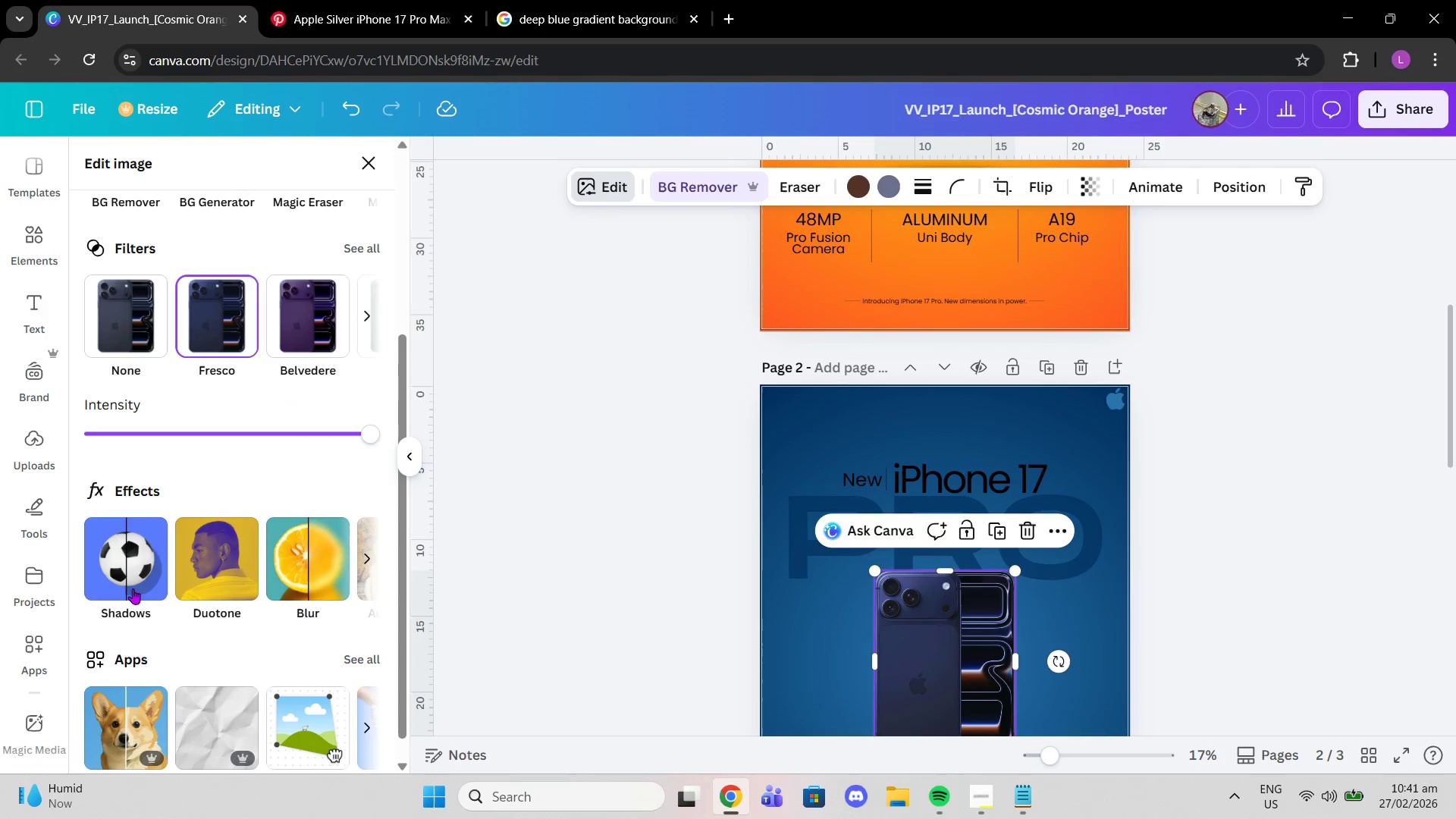 
left_click([133, 573])
 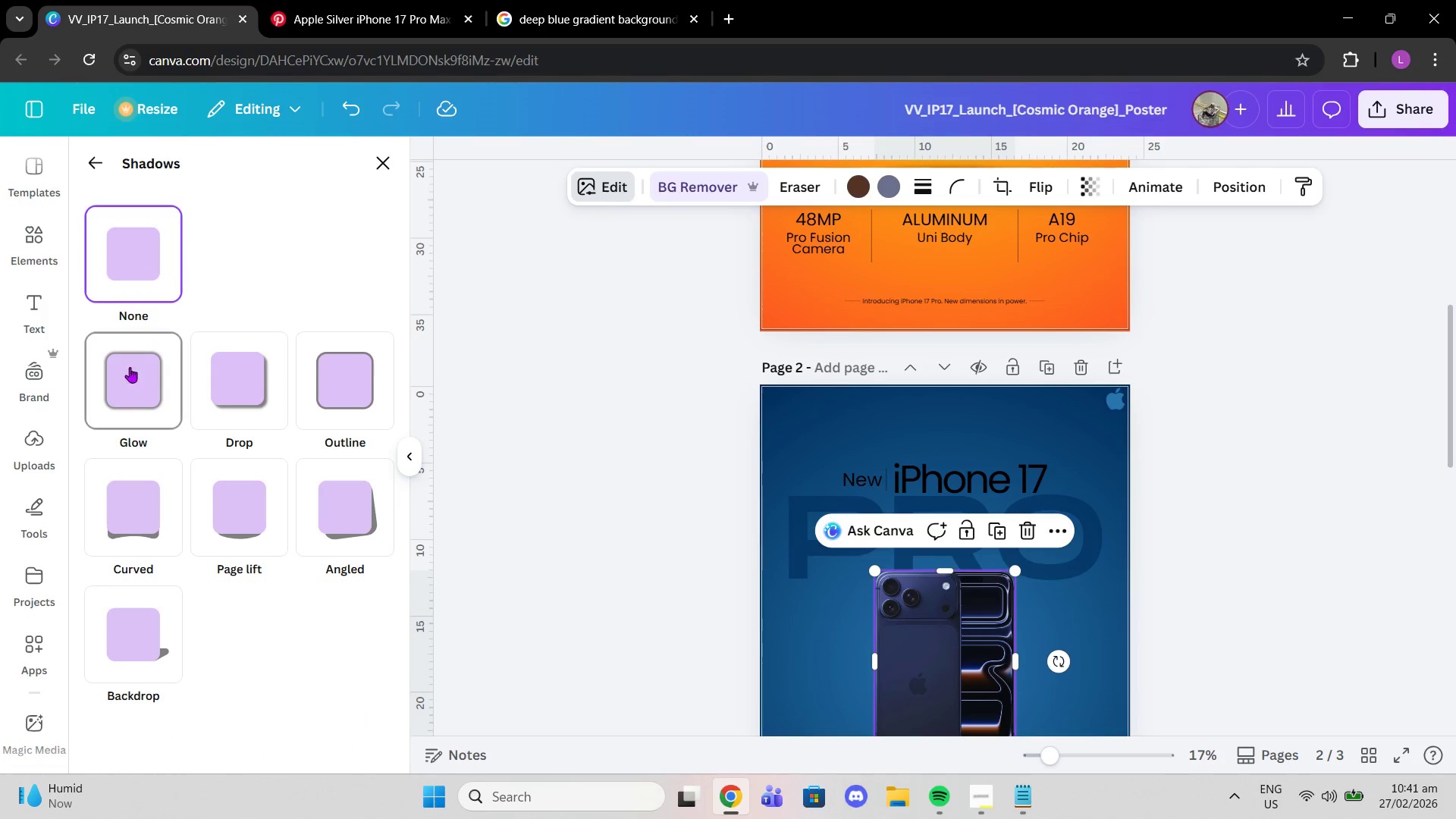 
left_click([130, 383])
 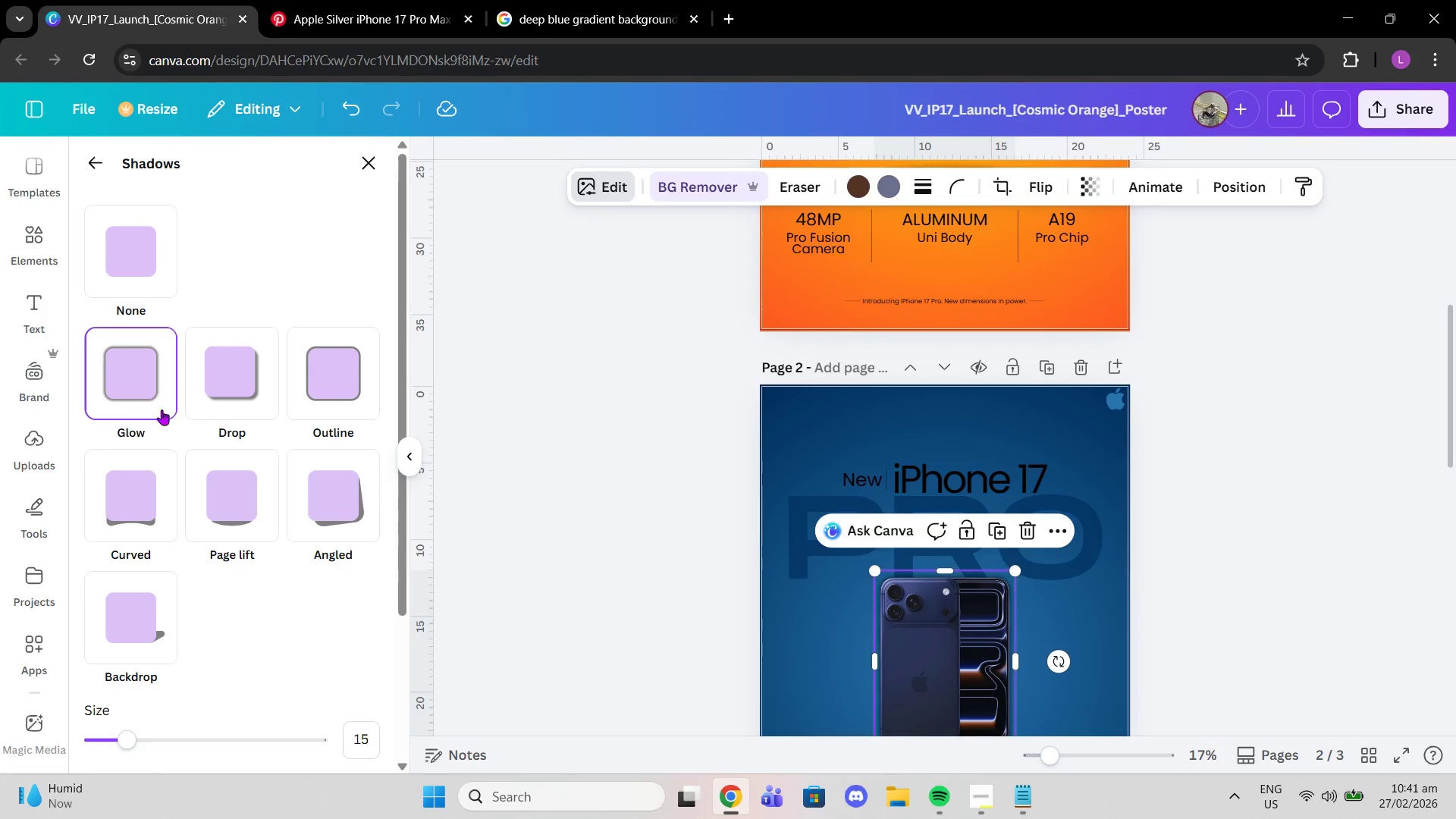 
scroll: coordinate [172, 430], scroll_direction: down, amount: 3.0
 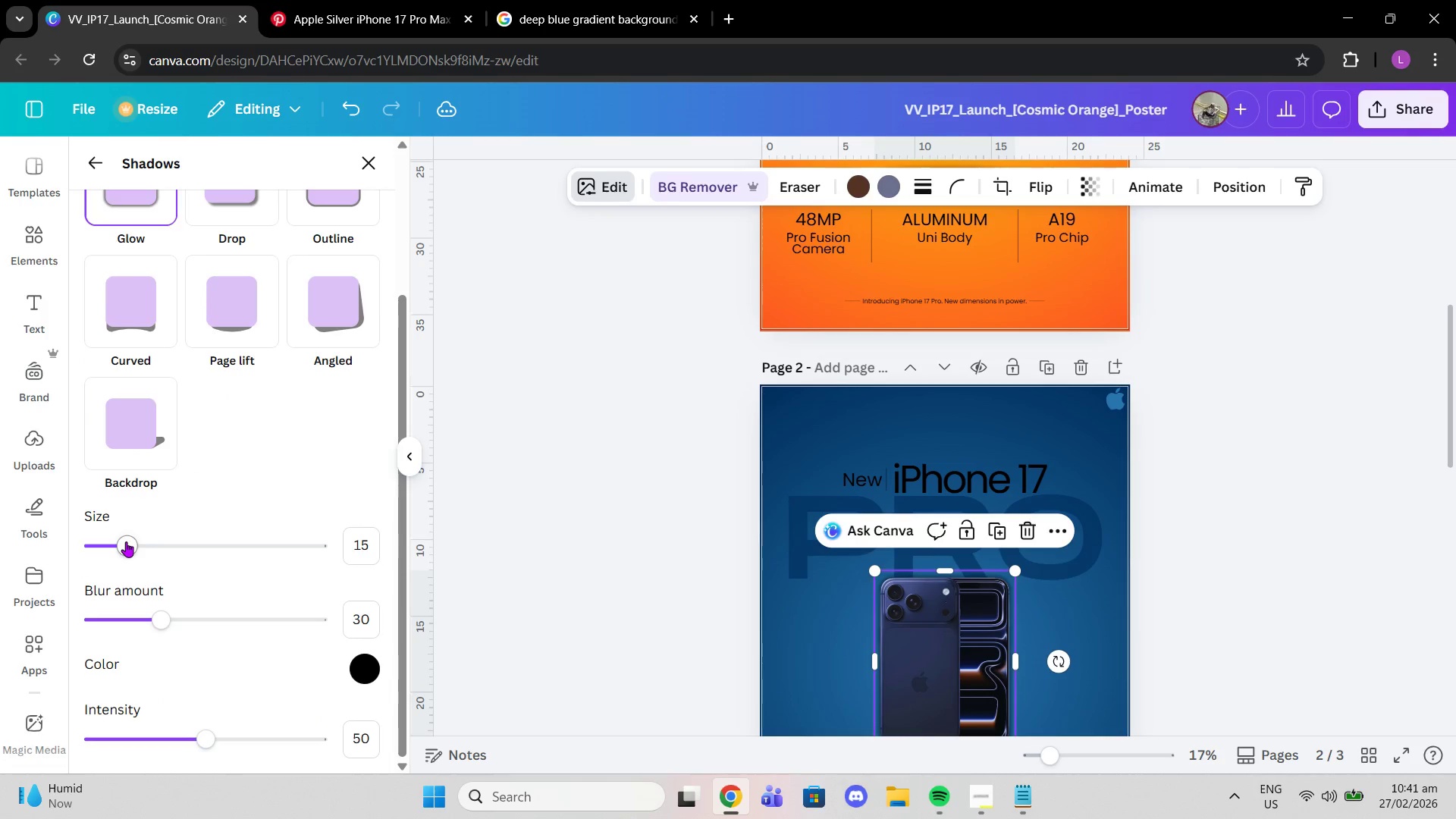 
left_click_drag(start_coordinate=[126, 541], to_coordinate=[30, 537])
 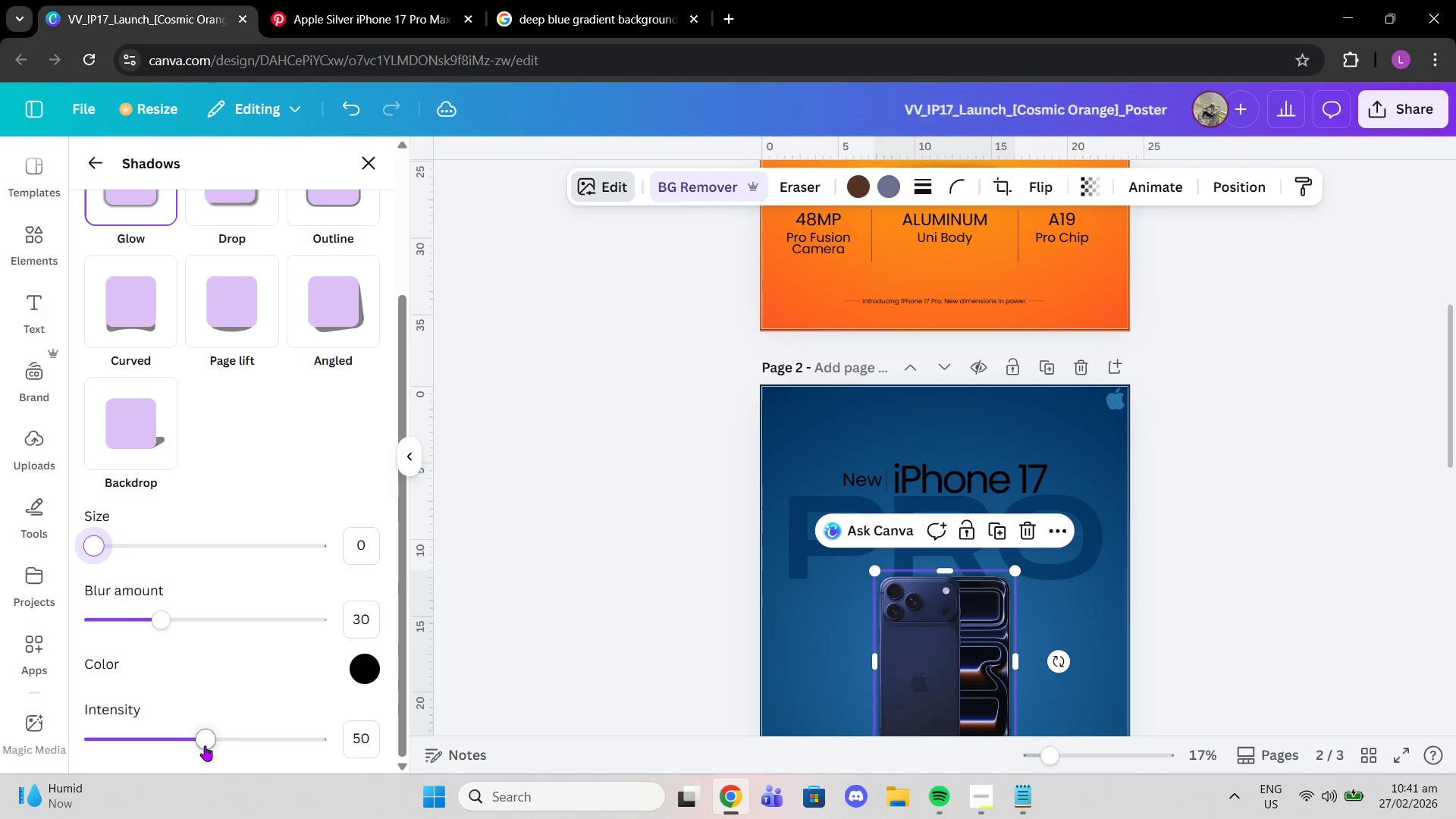 
left_click_drag(start_coordinate=[205, 745], to_coordinate=[367, 732])
 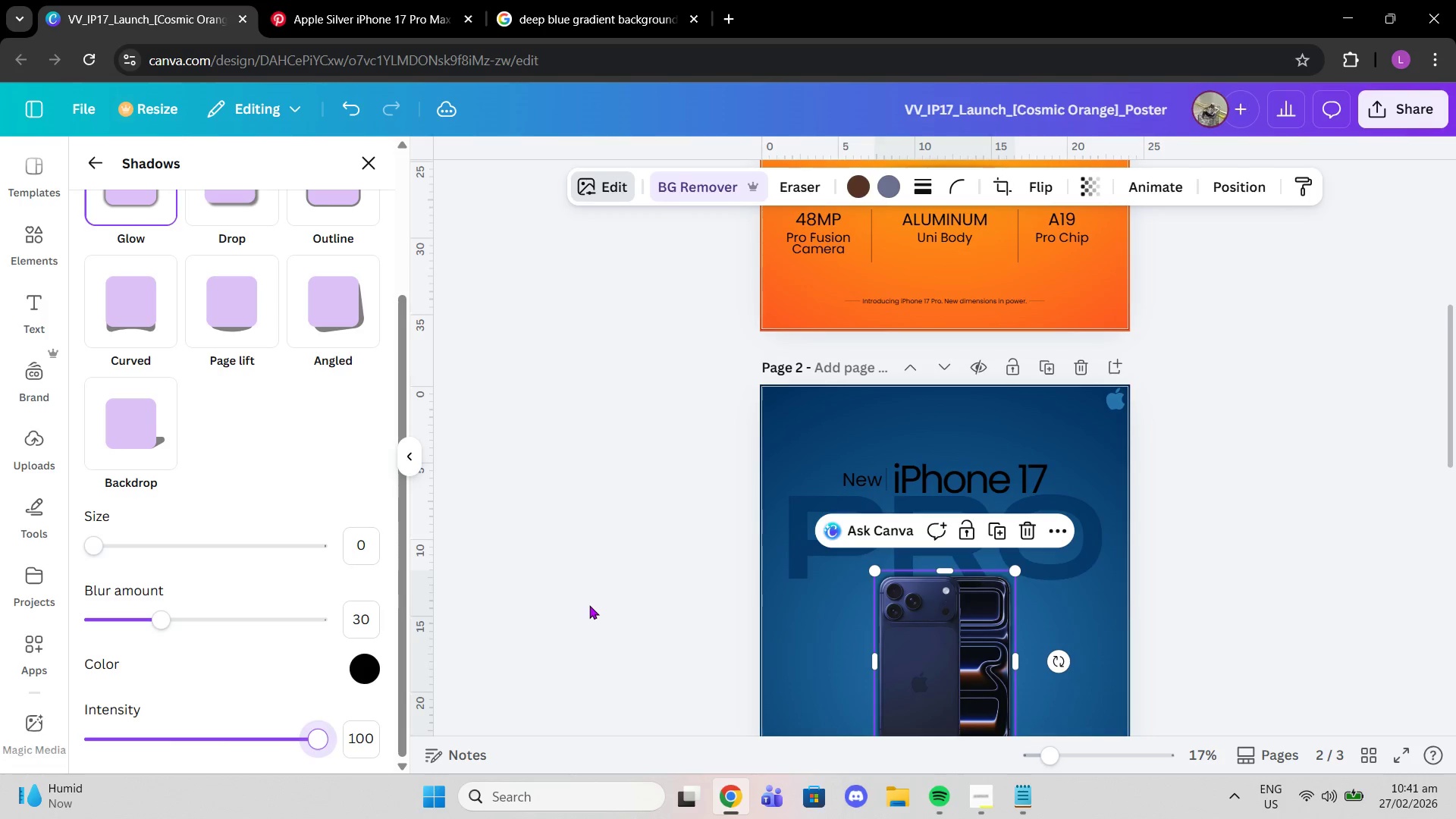 
left_click([589, 605])
 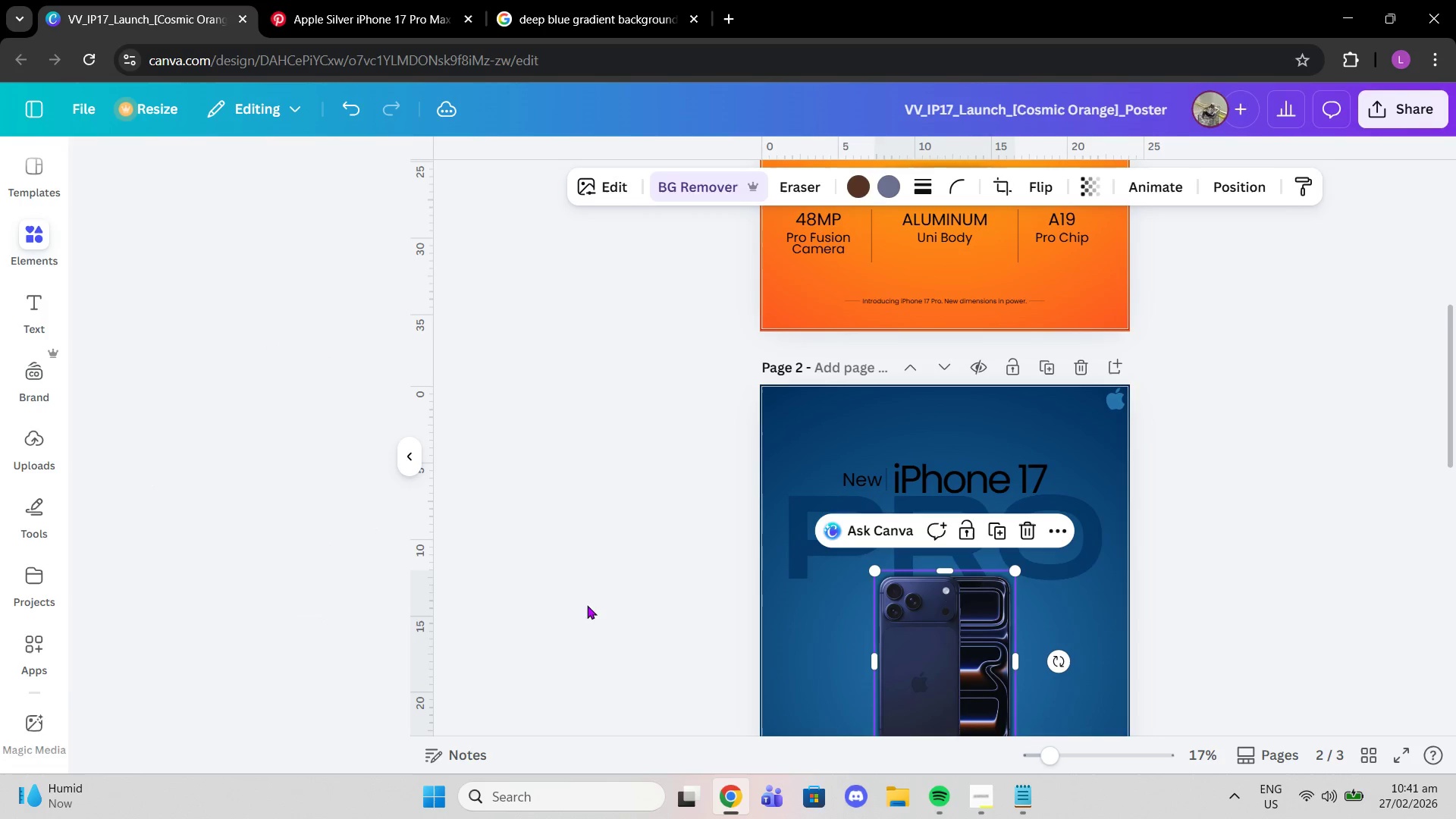 
scroll: coordinate [572, 574], scroll_direction: down, amount: 2.0
 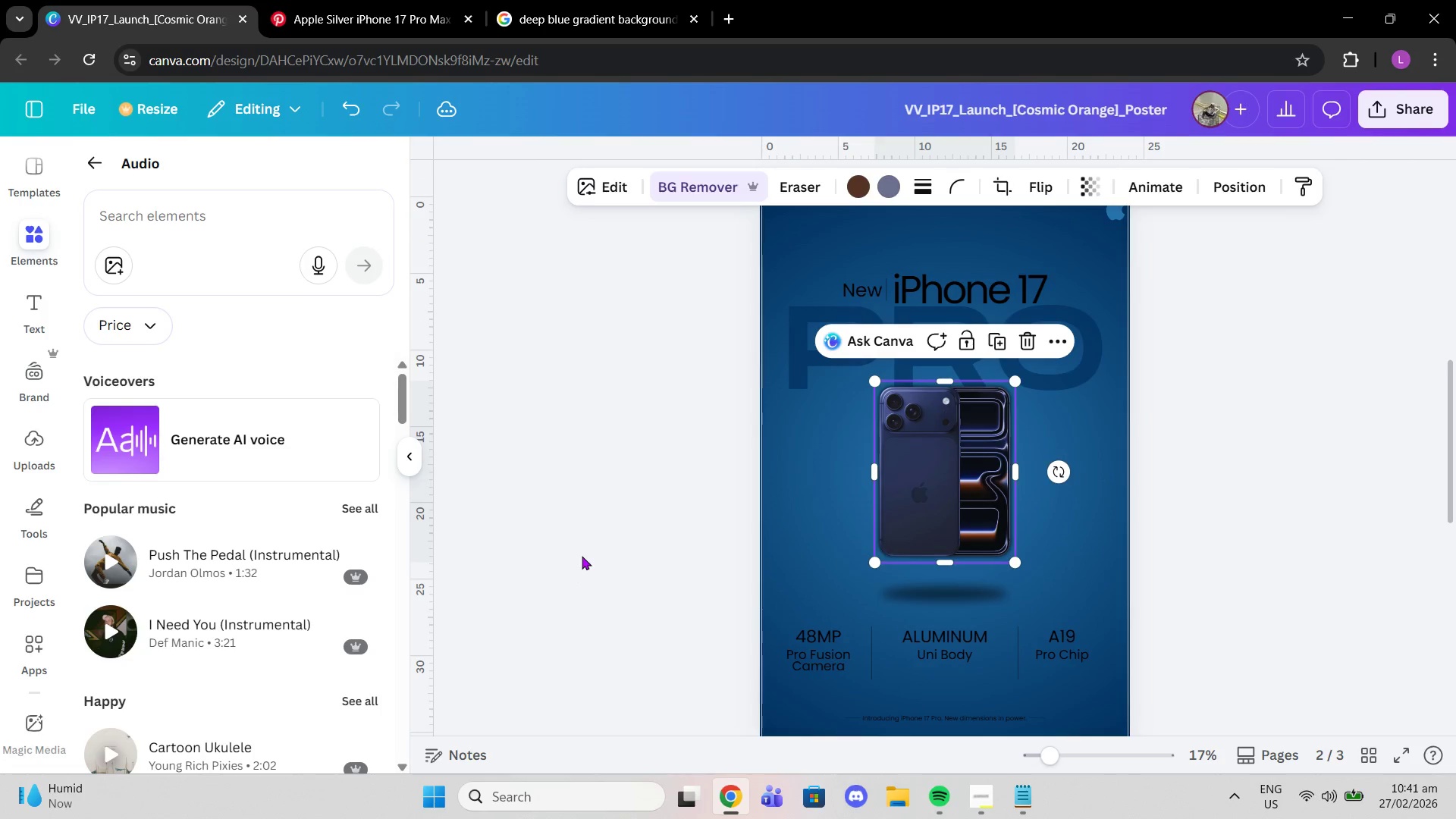 
scroll: coordinate [582, 556], scroll_direction: up, amount: 4.0
 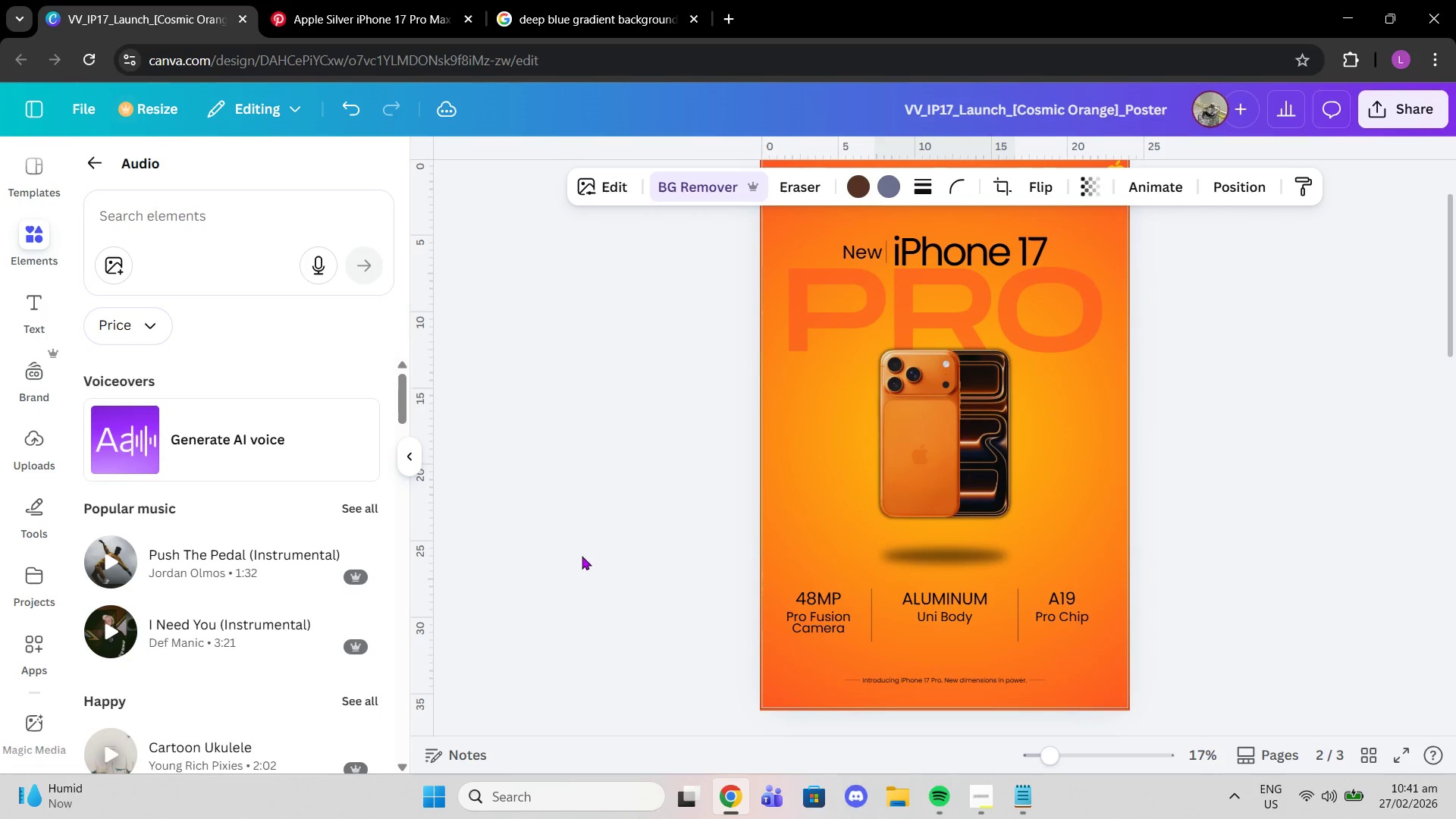 
scroll: coordinate [582, 556], scroll_direction: down, amount: 4.0
 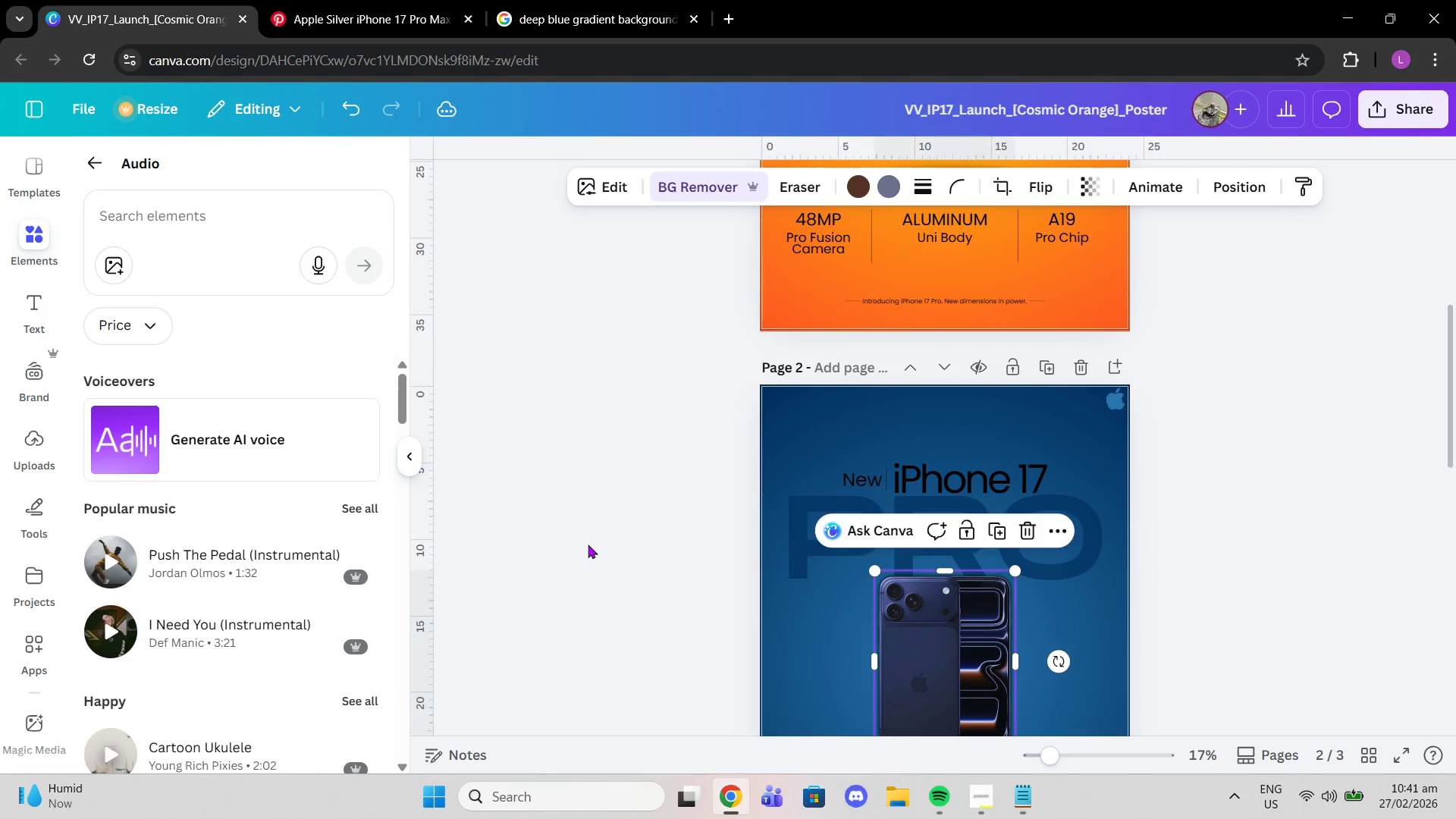 
left_click([588, 544])
 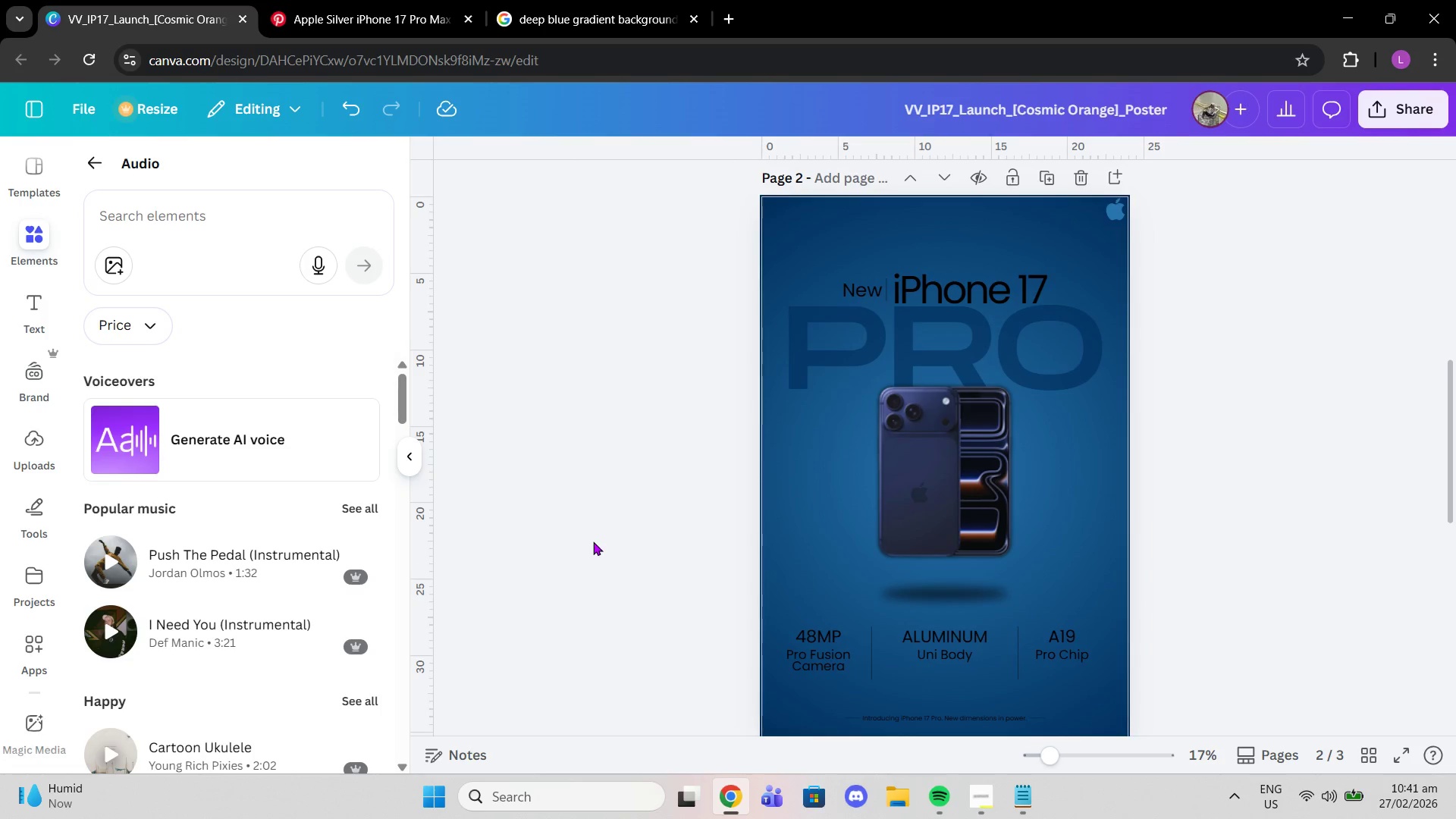 
scroll: coordinate [593, 541], scroll_direction: up, amount: 5.0
 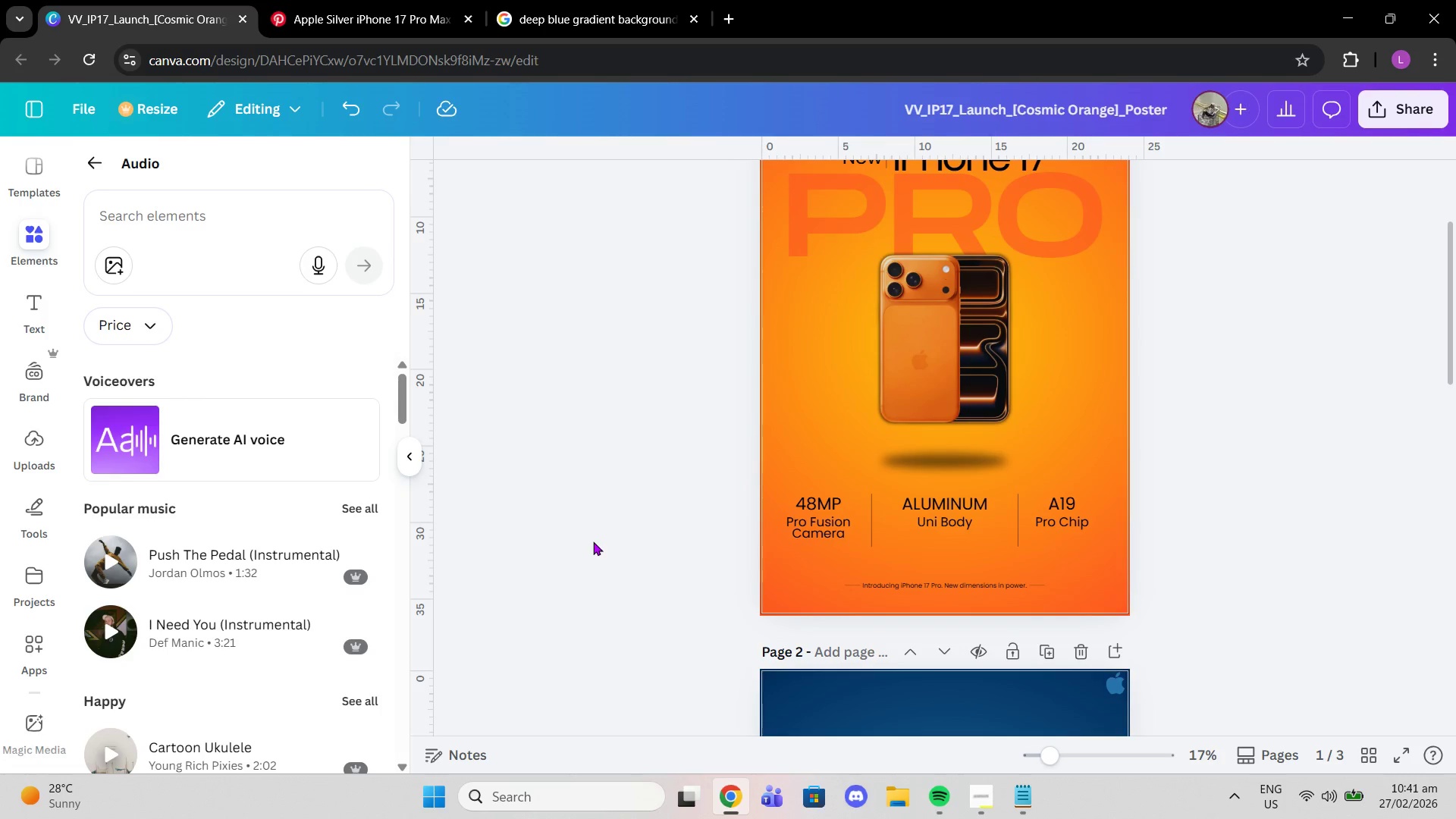 
scroll: coordinate [593, 541], scroll_direction: down, amount: 4.0
 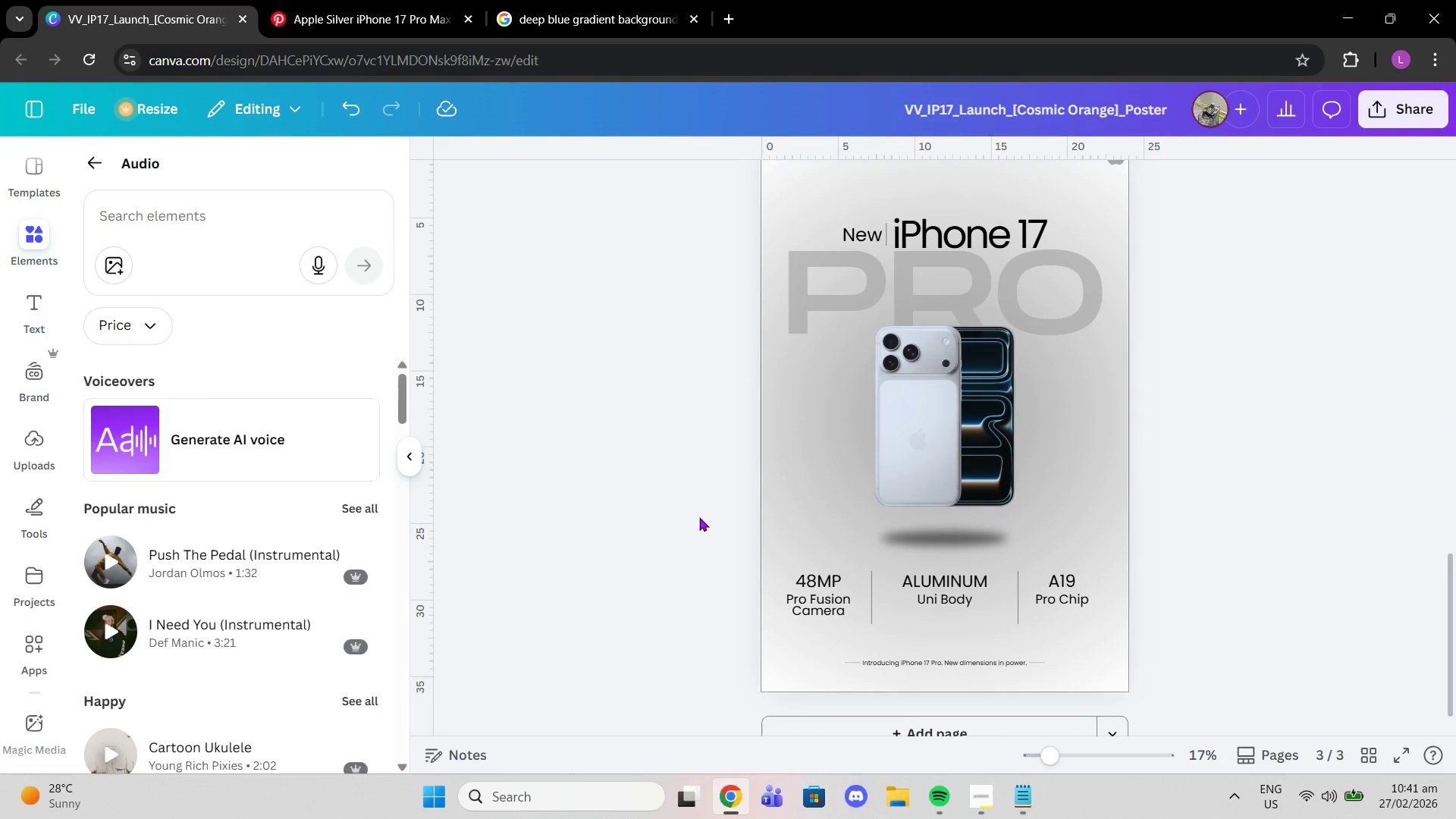 
left_click([889, 461])
 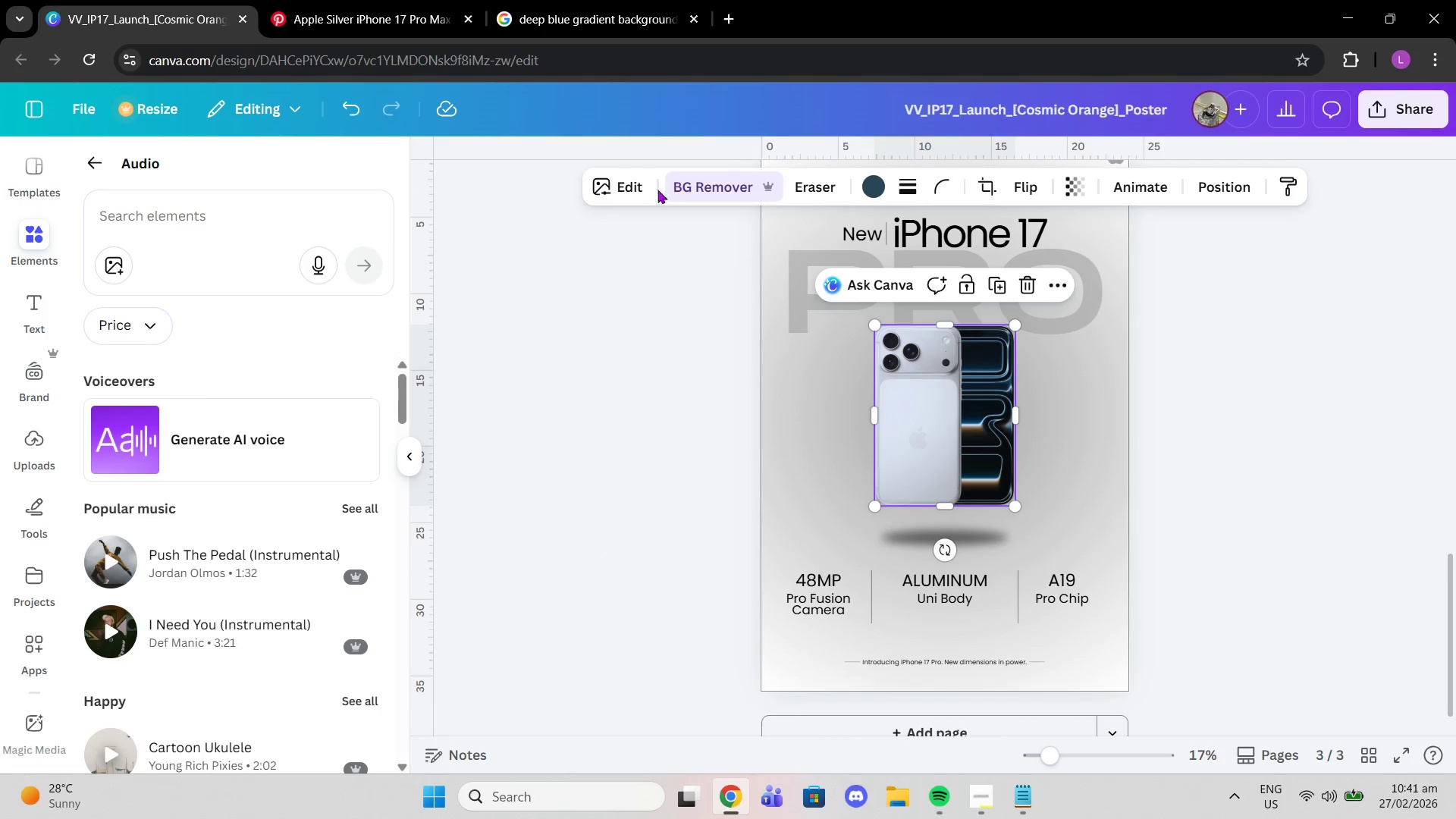 
left_click([625, 183])
 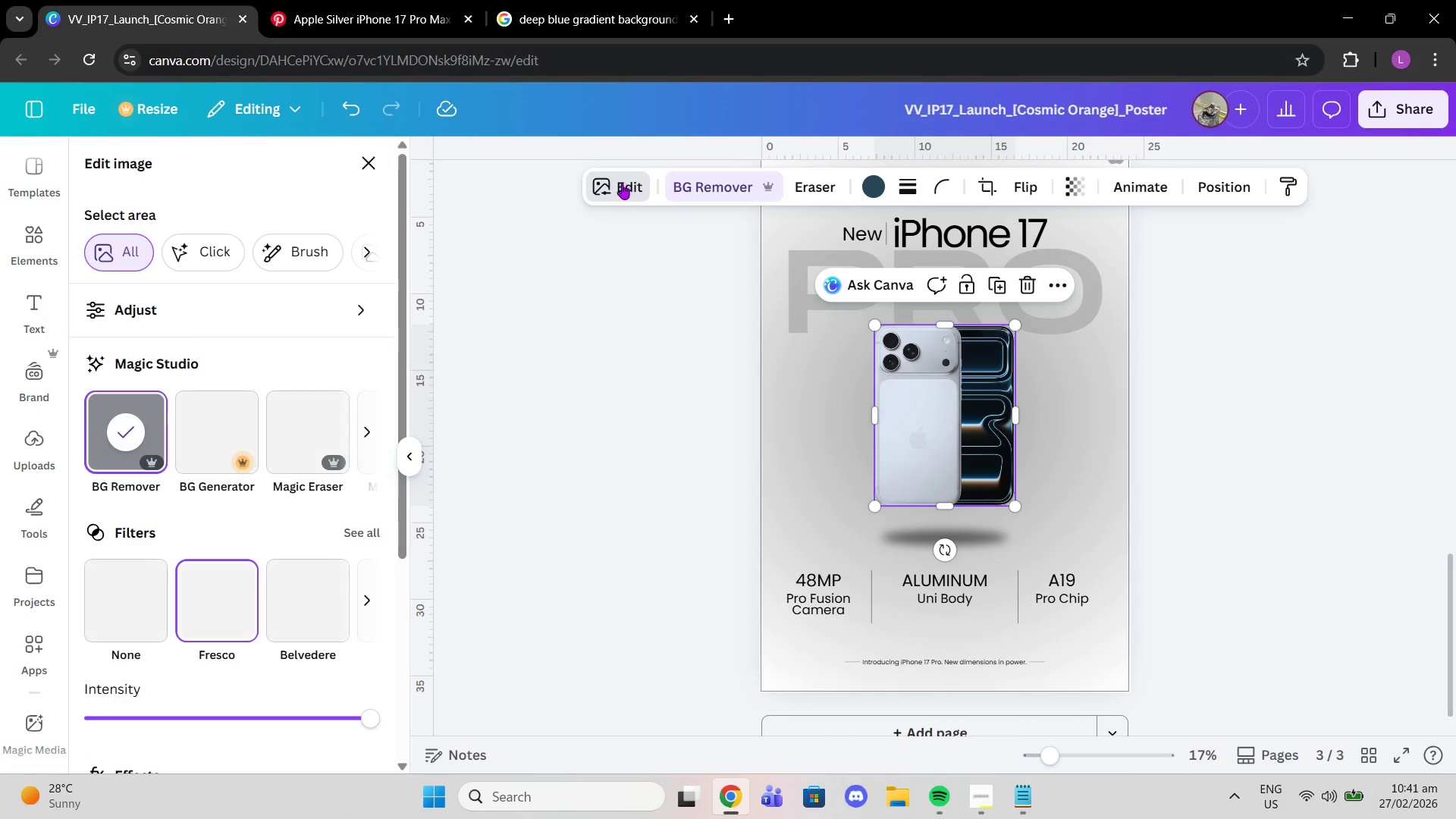 
scroll: coordinate [212, 525], scroll_direction: down, amount: 2.0
 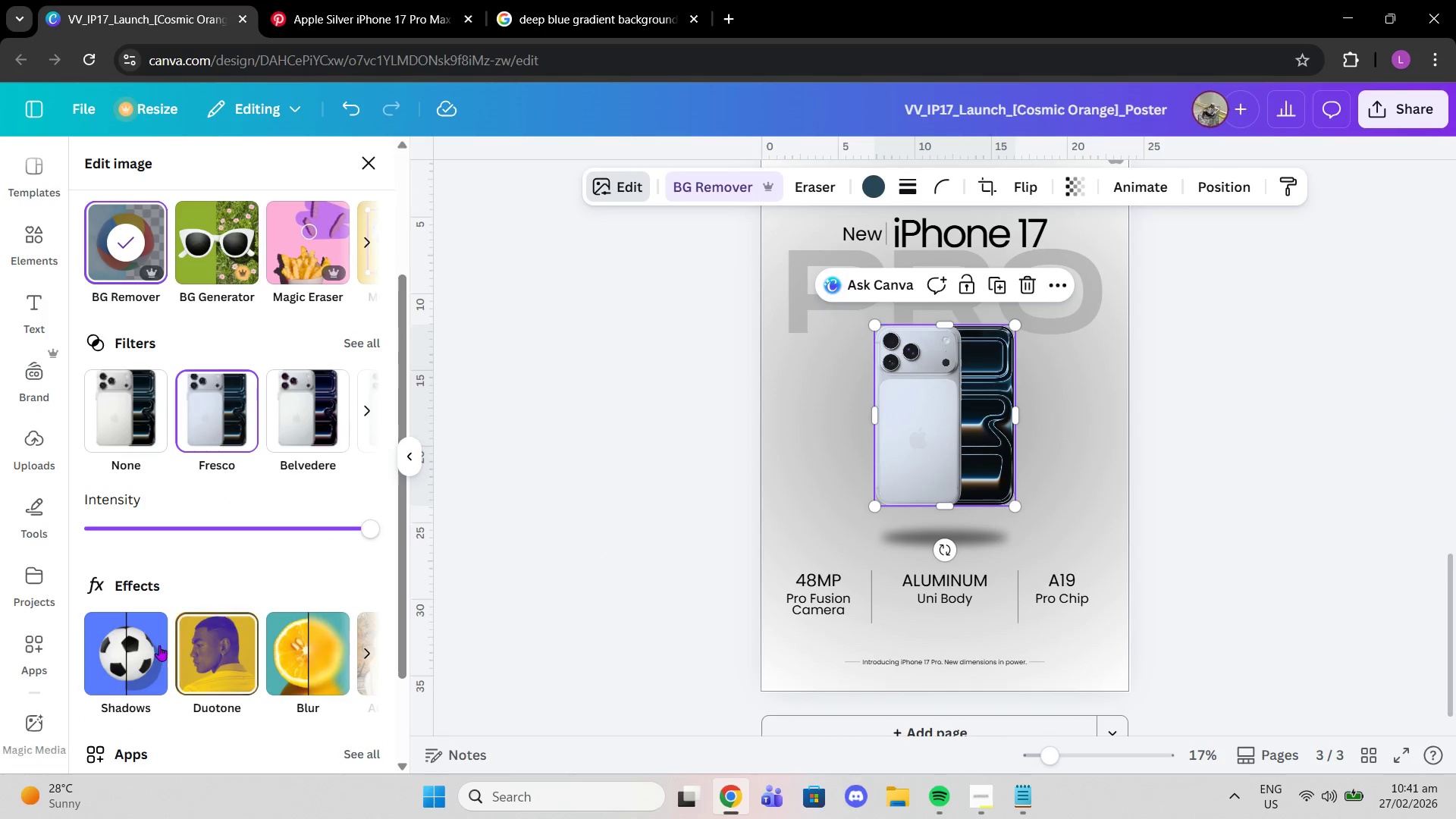 
left_click([159, 645])
 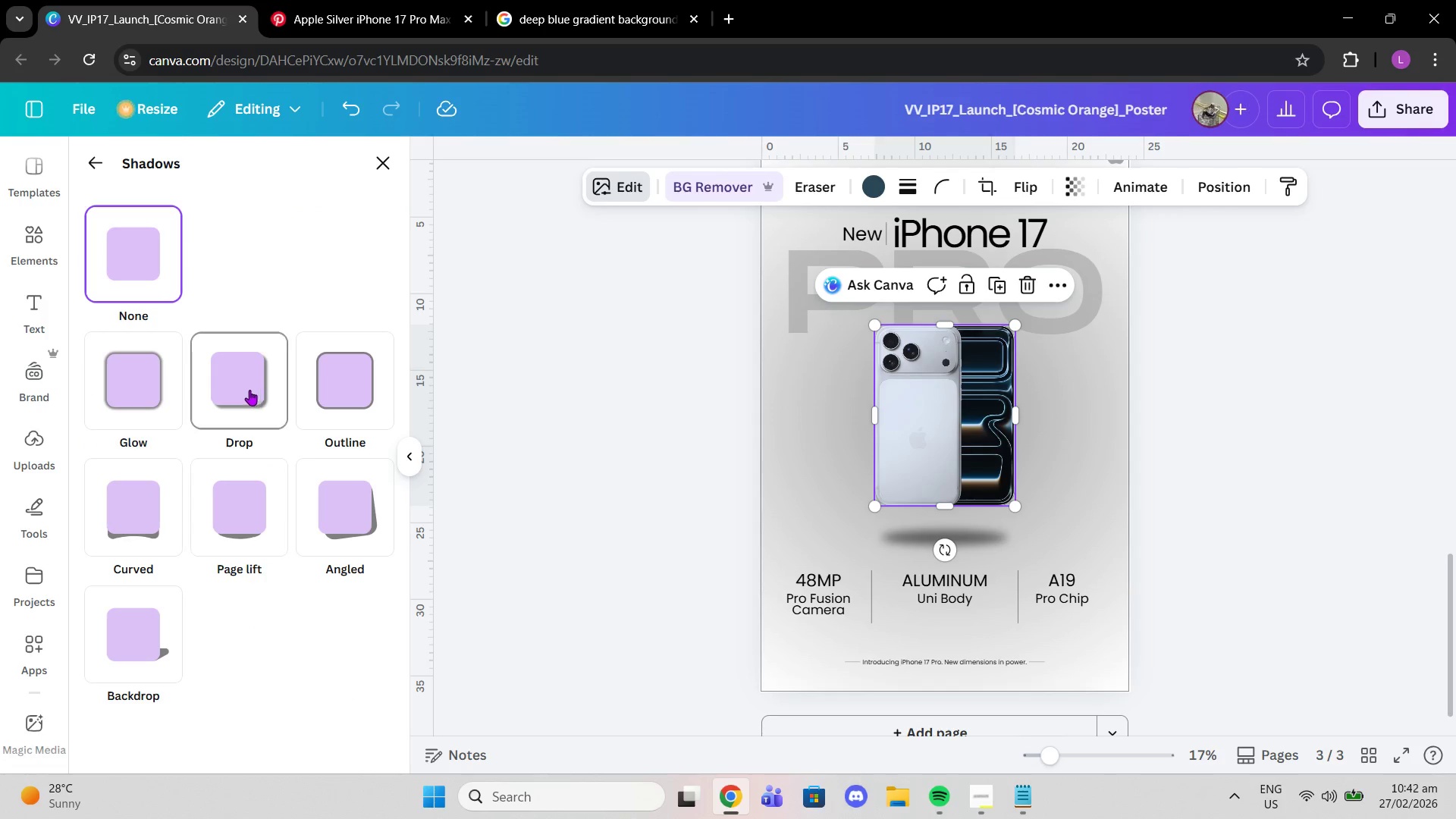 
left_click([148, 394])
 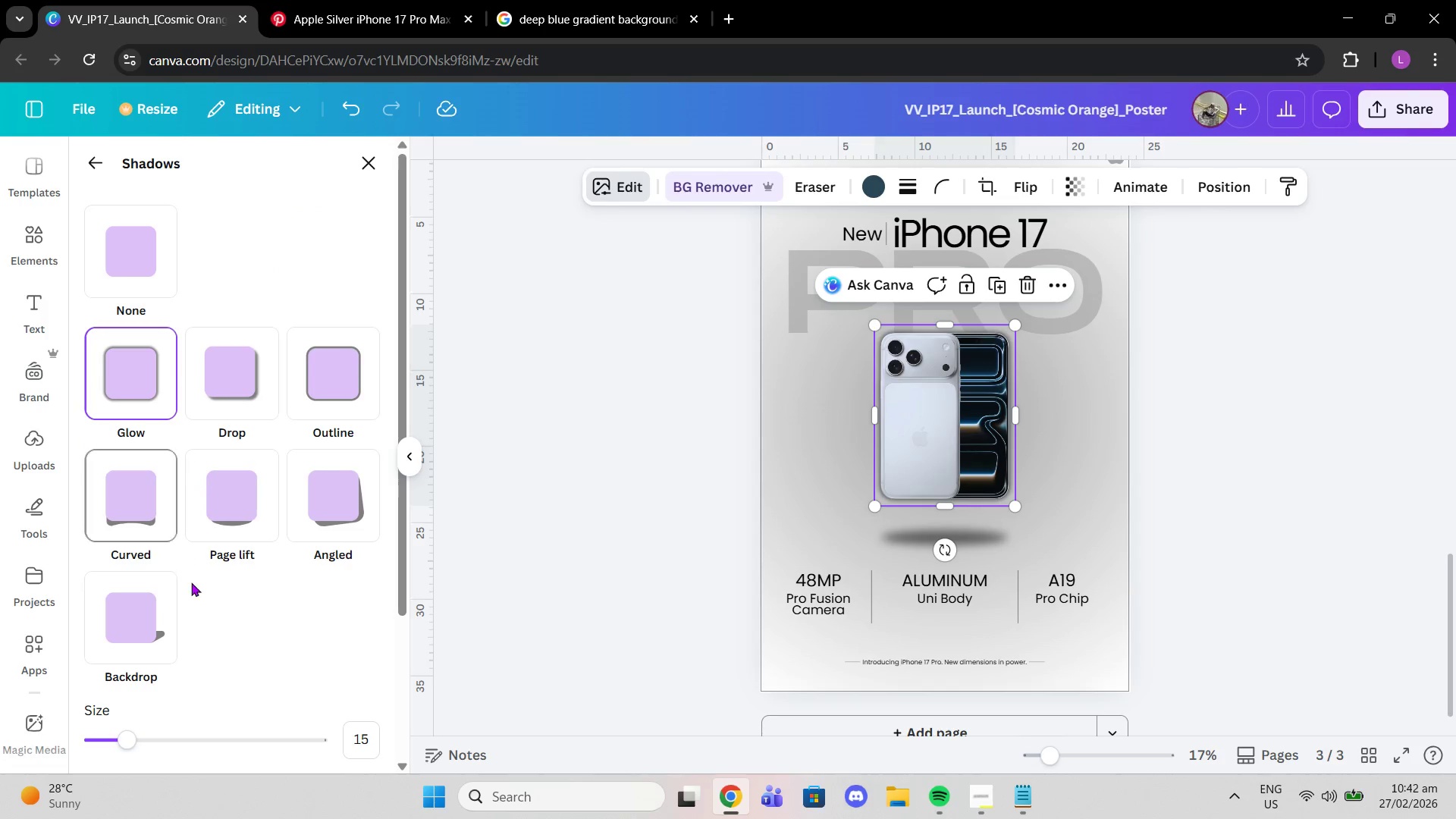 
scroll: coordinate [197, 588], scroll_direction: down, amount: 2.0
 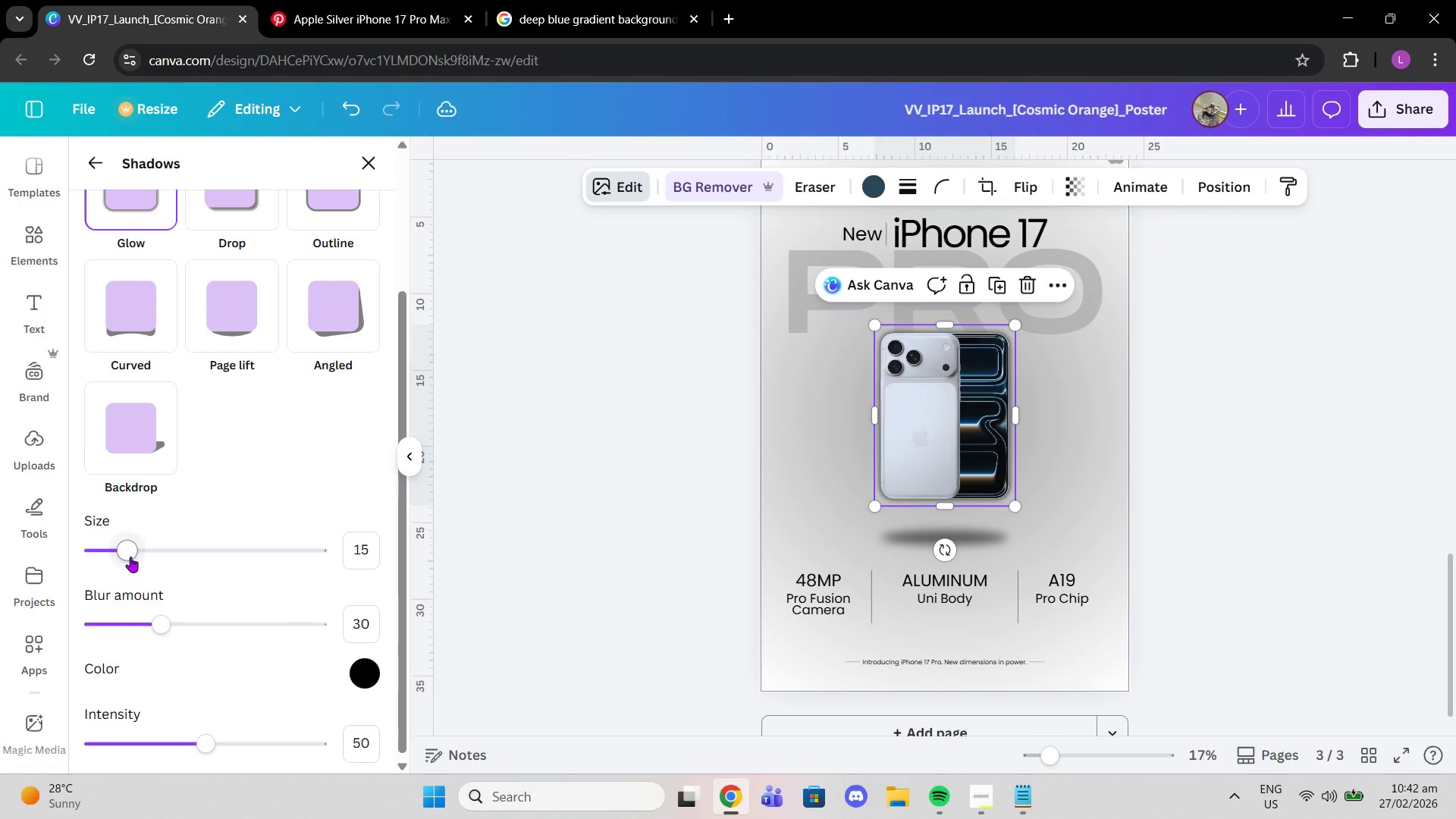 
left_click_drag(start_coordinate=[130, 557], to_coordinate=[49, 555])
 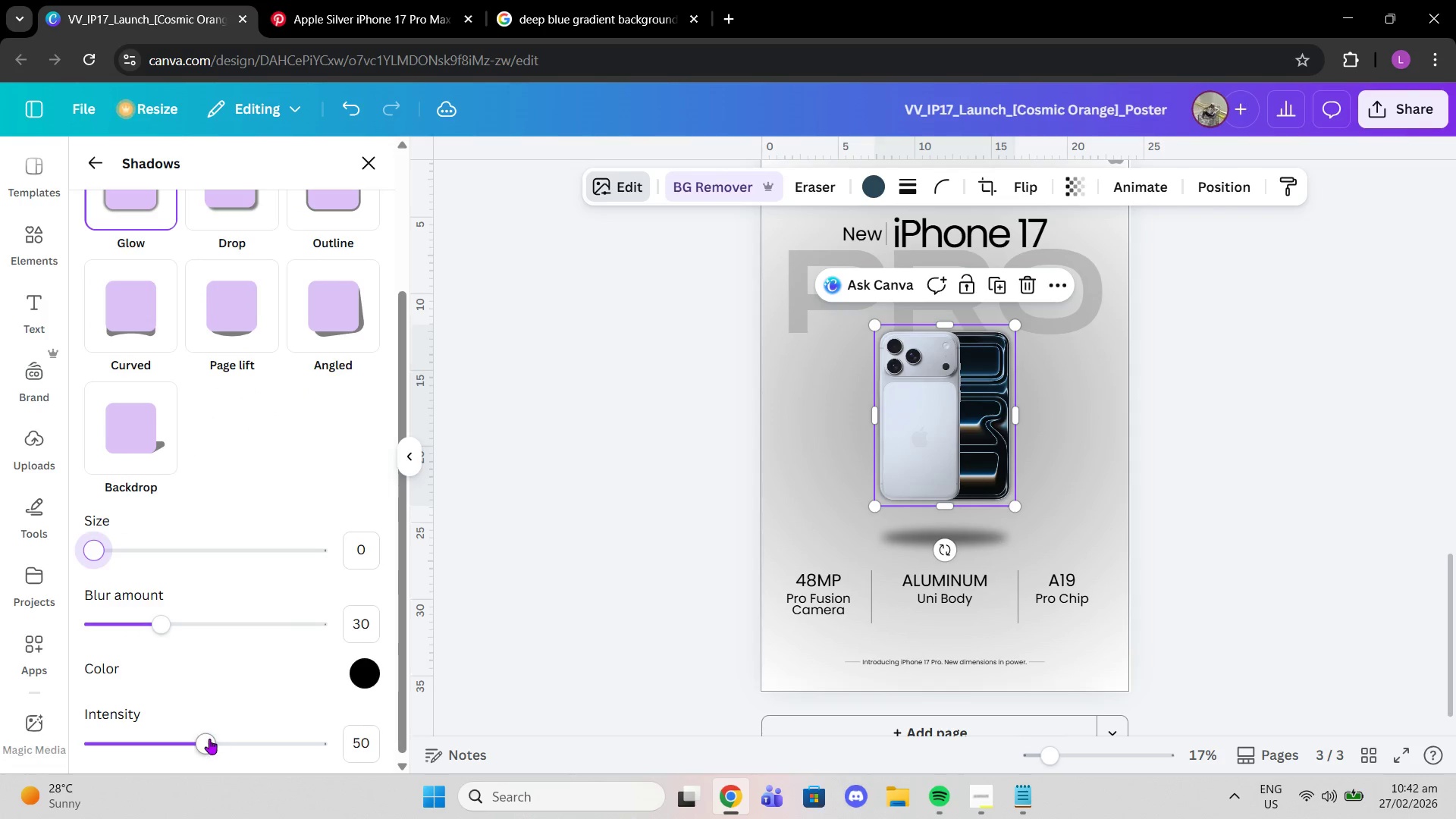 
left_click_drag(start_coordinate=[209, 739], to_coordinate=[396, 740])
 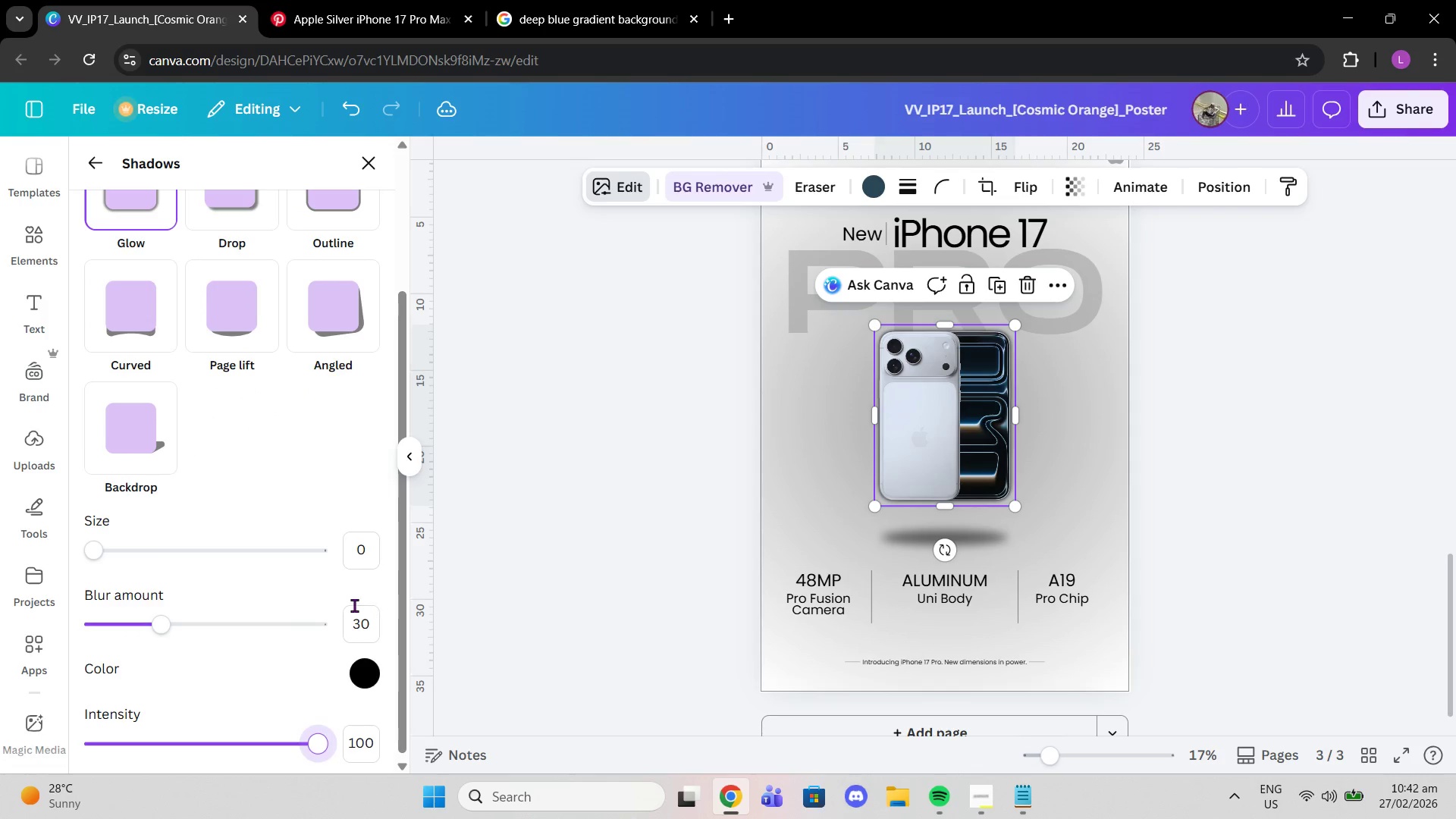 
scroll: coordinate [354, 605], scroll_direction: down, amount: 2.0
 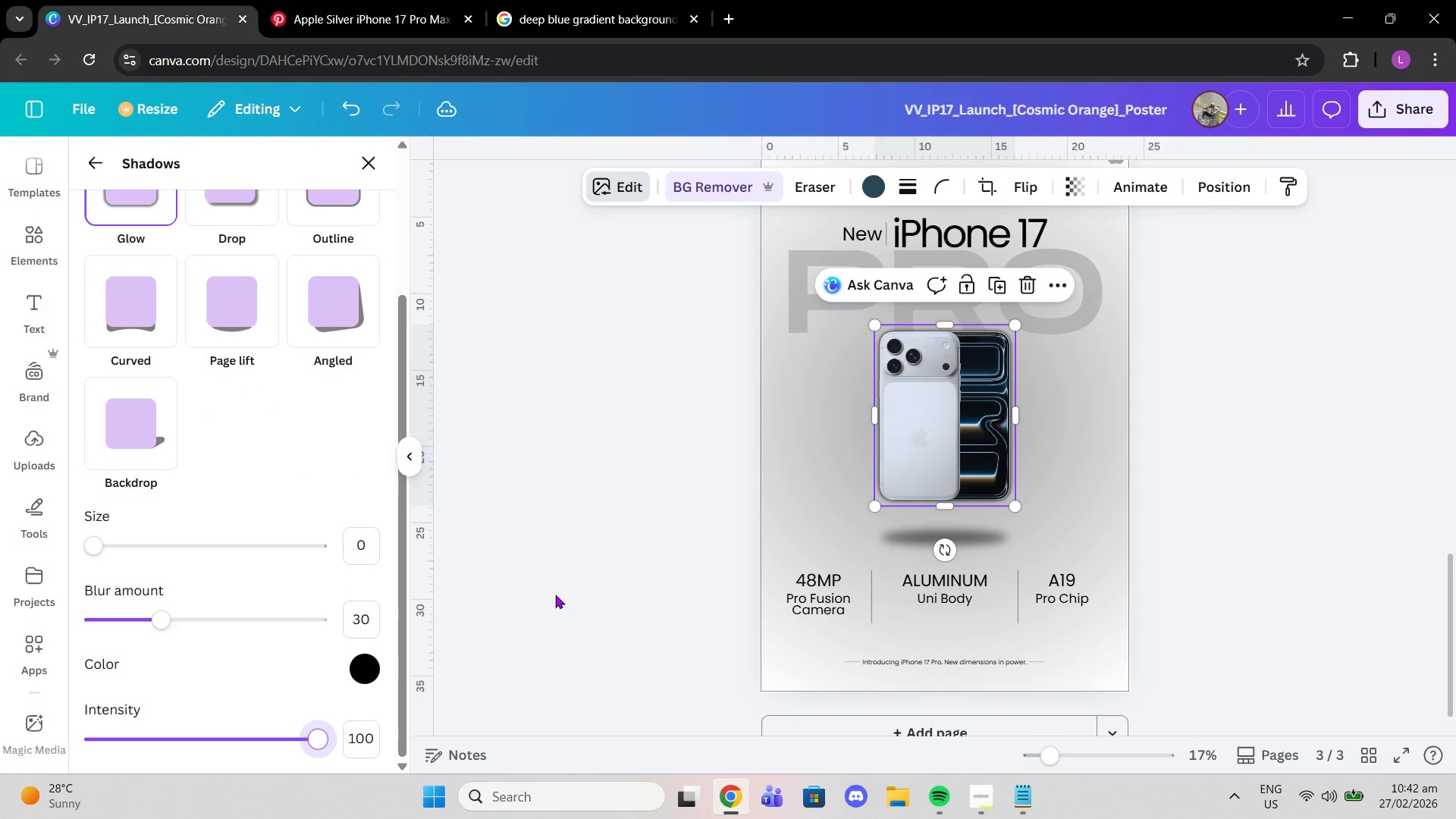 
left_click([555, 595])
 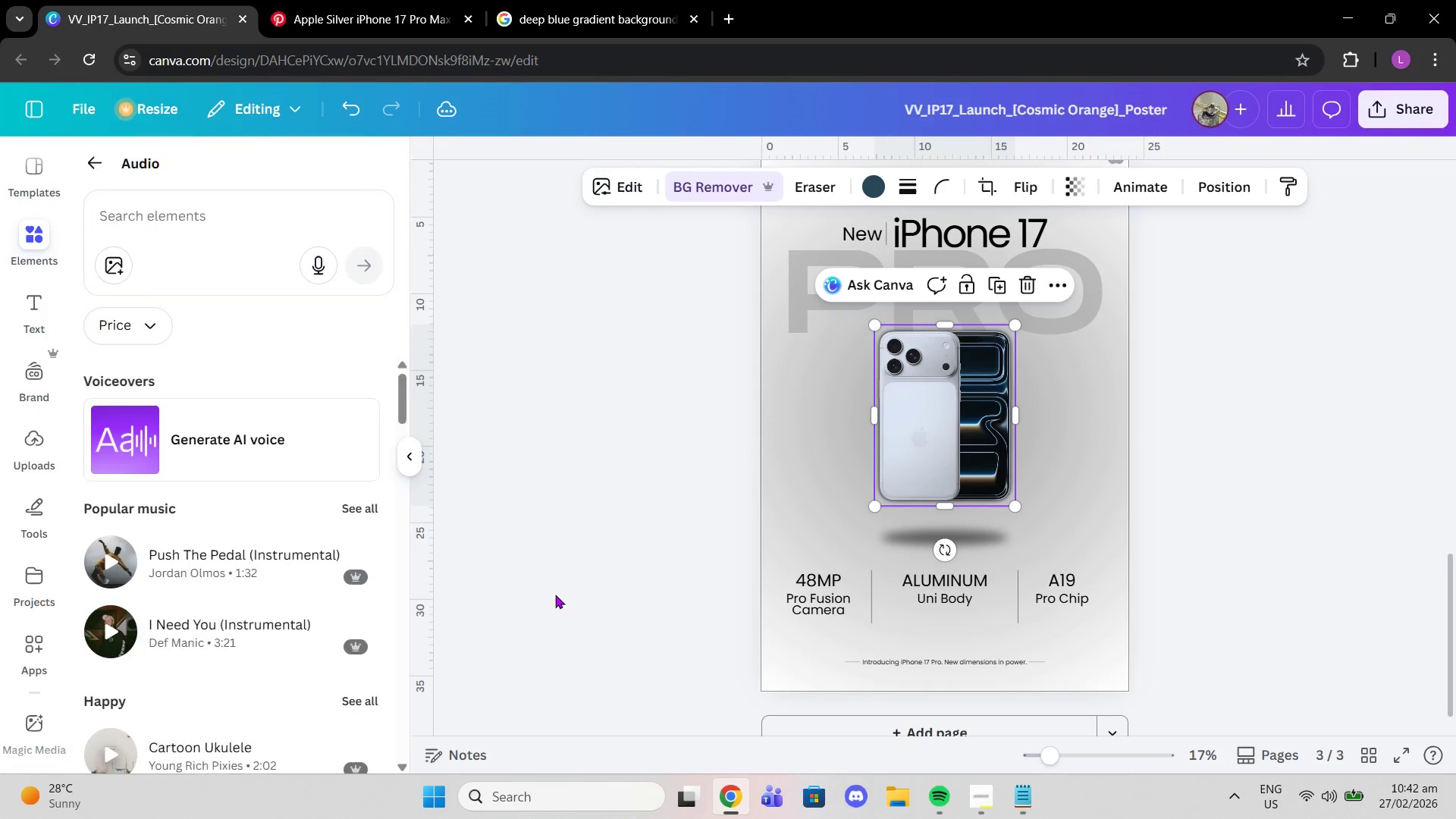 
left_click([555, 595])
 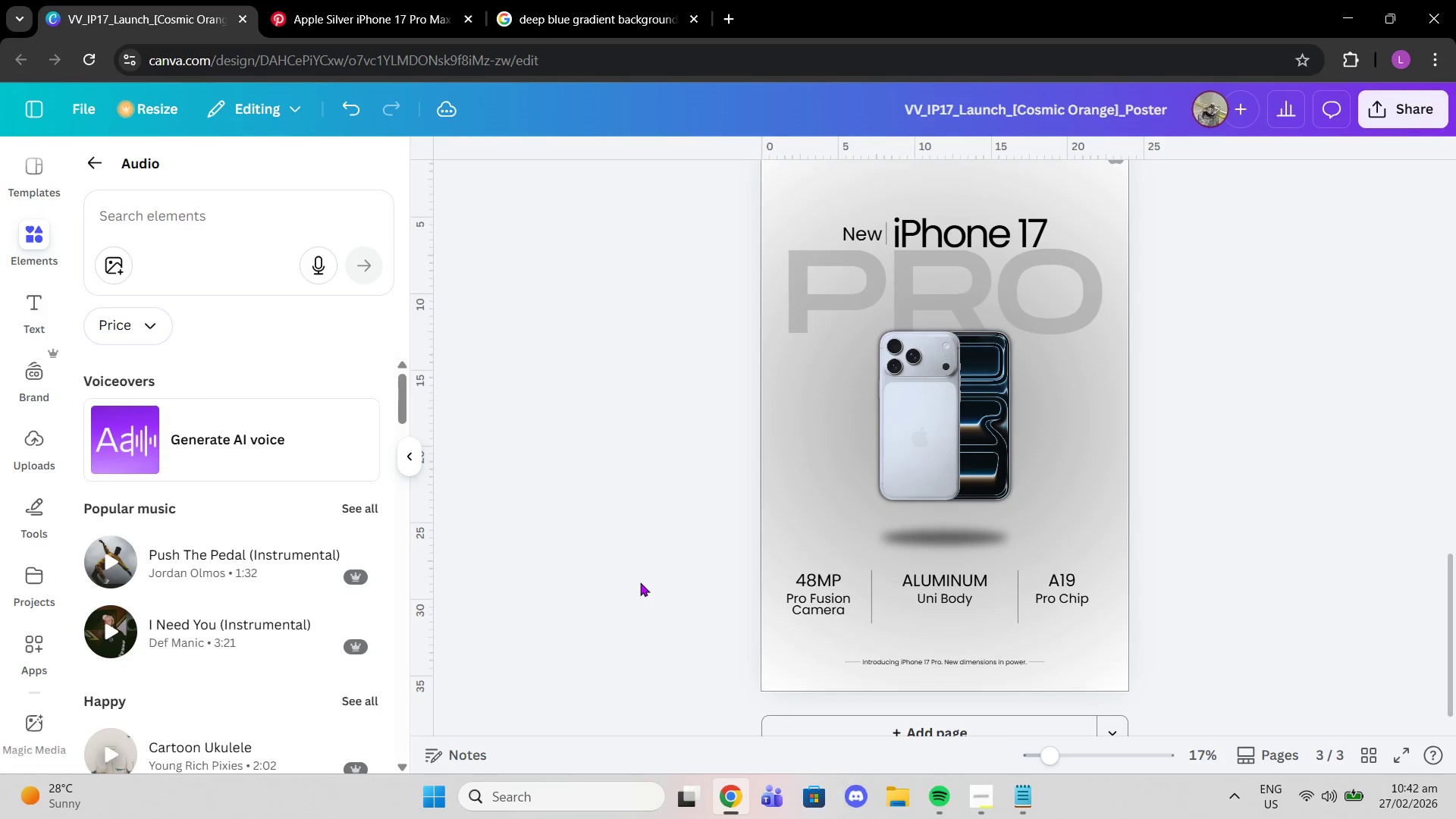 
scroll: coordinate [634, 569], scroll_direction: up, amount: 7.0
 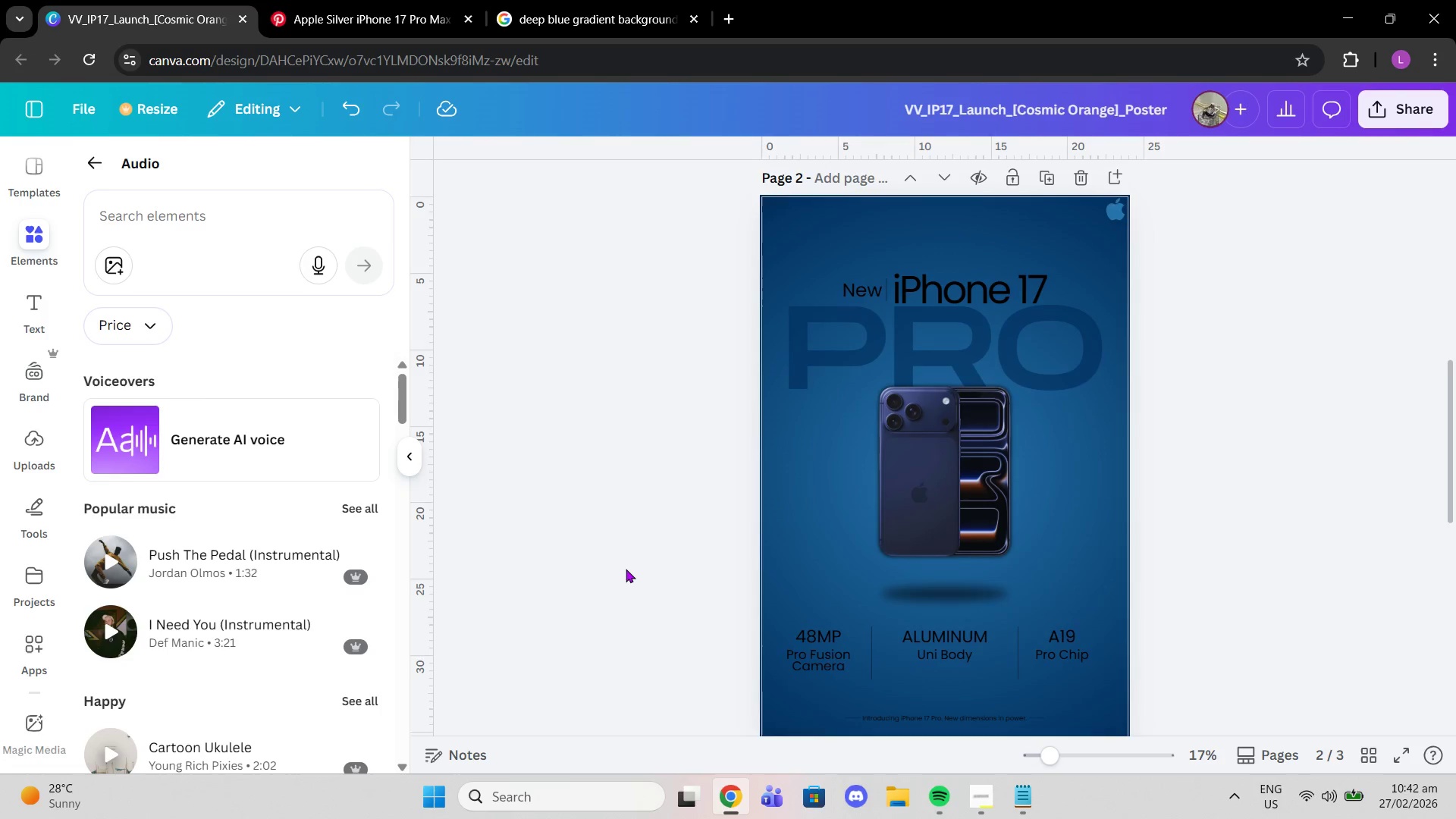 
scroll: coordinate [638, 558], scroll_direction: down, amount: 7.0
 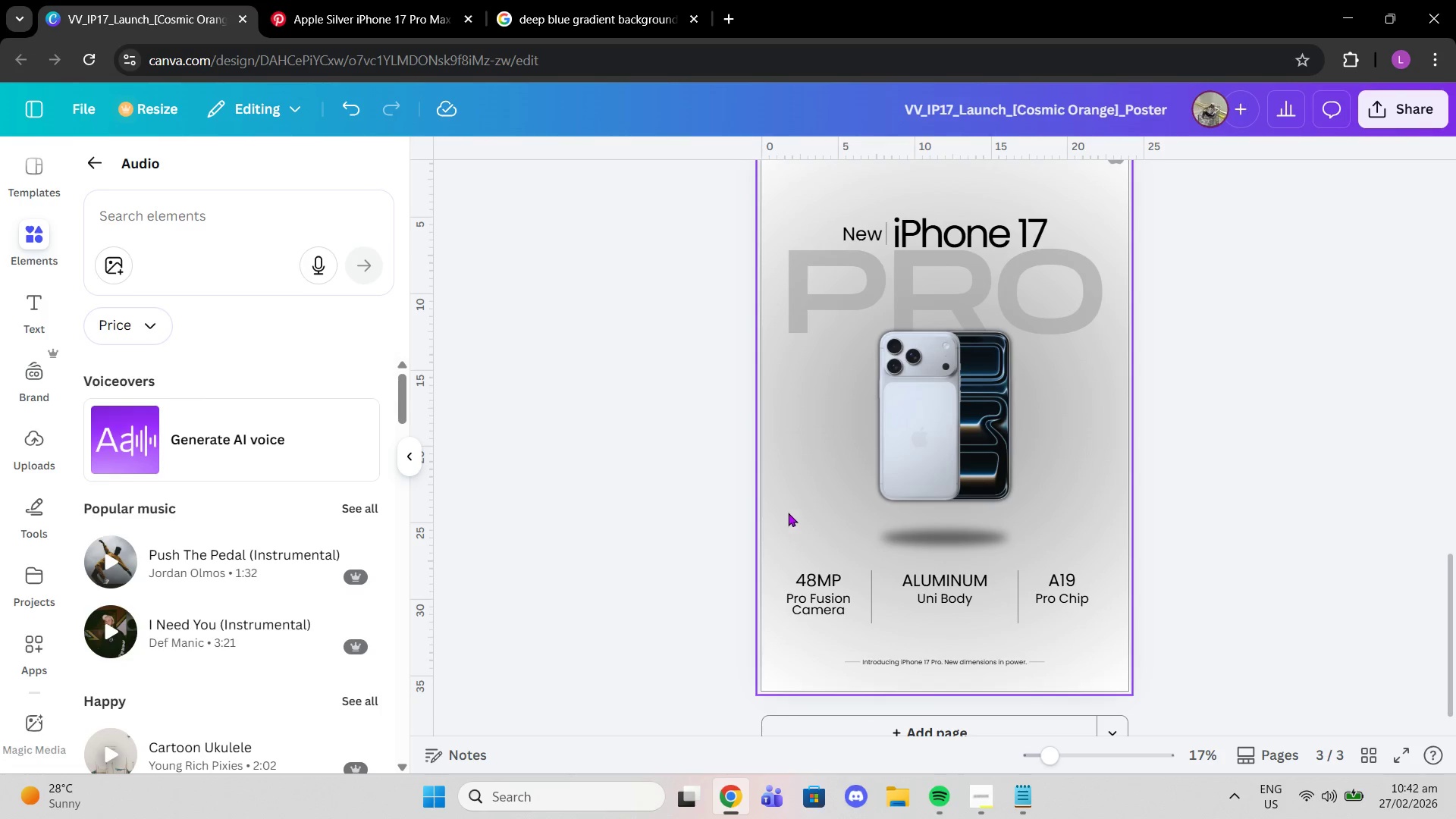 
left_click([805, 469])
 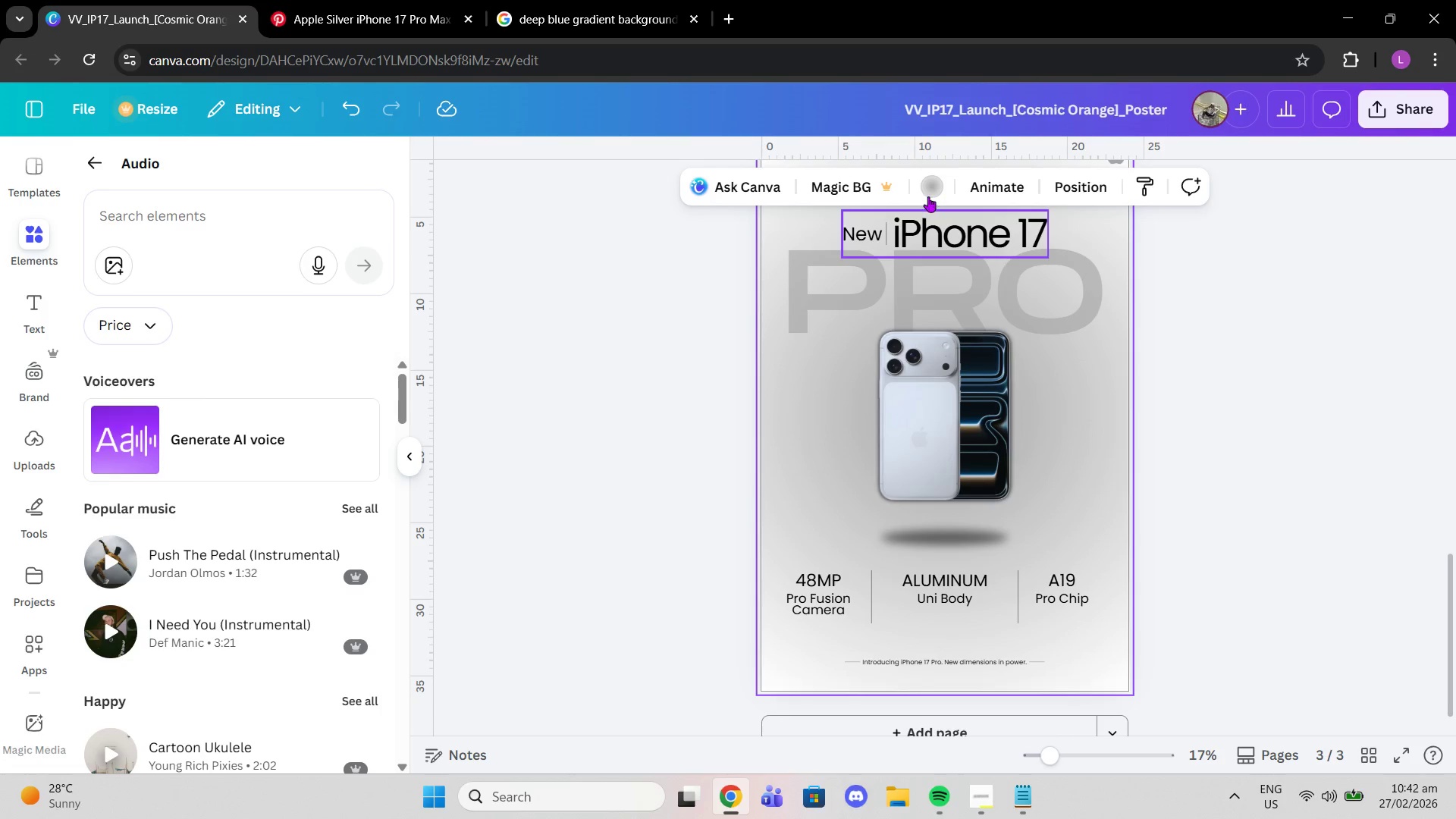 
left_click([928, 196])
 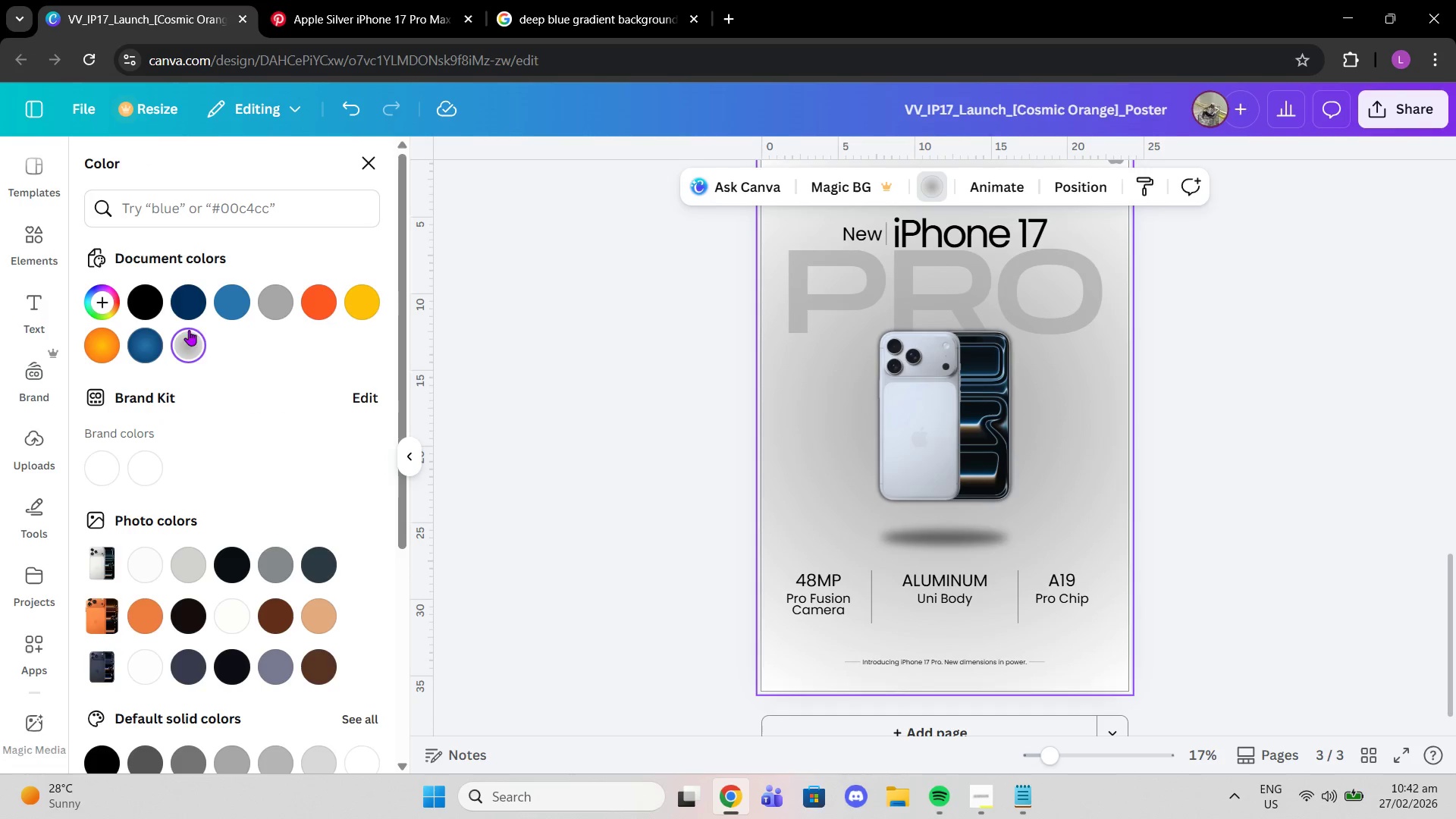 
left_click([187, 348])
 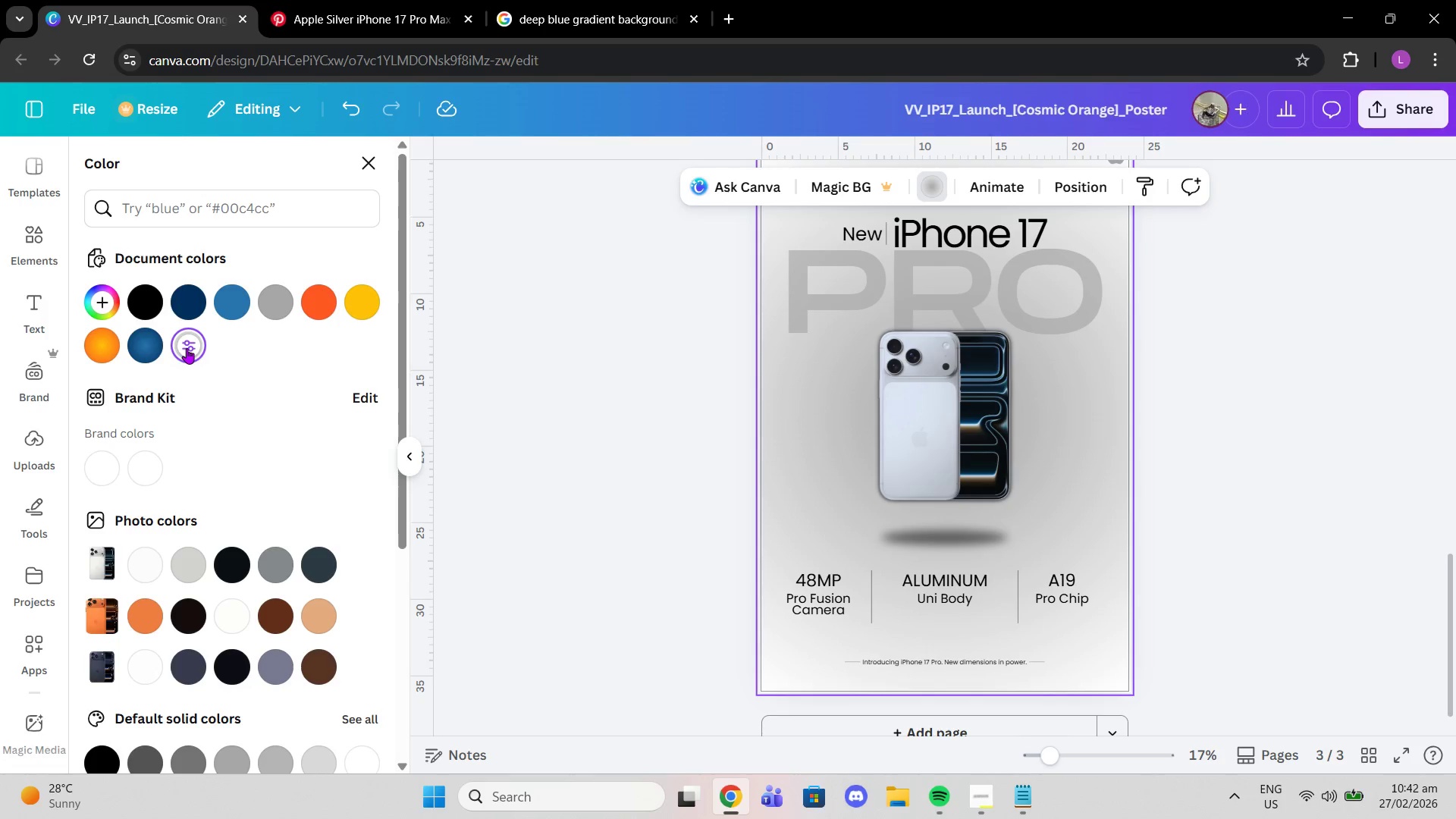 
left_click([187, 348])
 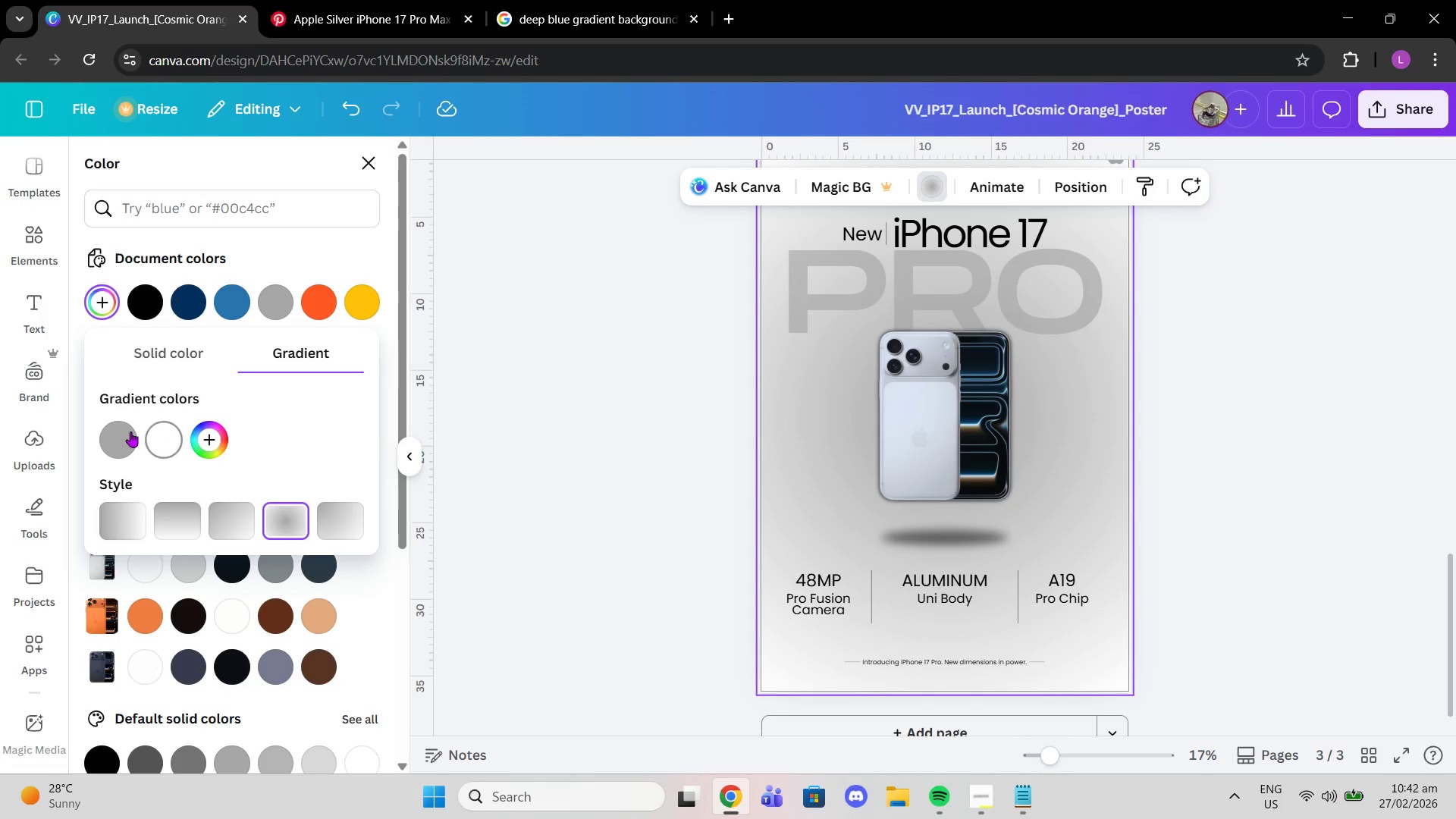 
left_click_drag(start_coordinate=[122, 431], to_coordinate=[180, 431])
 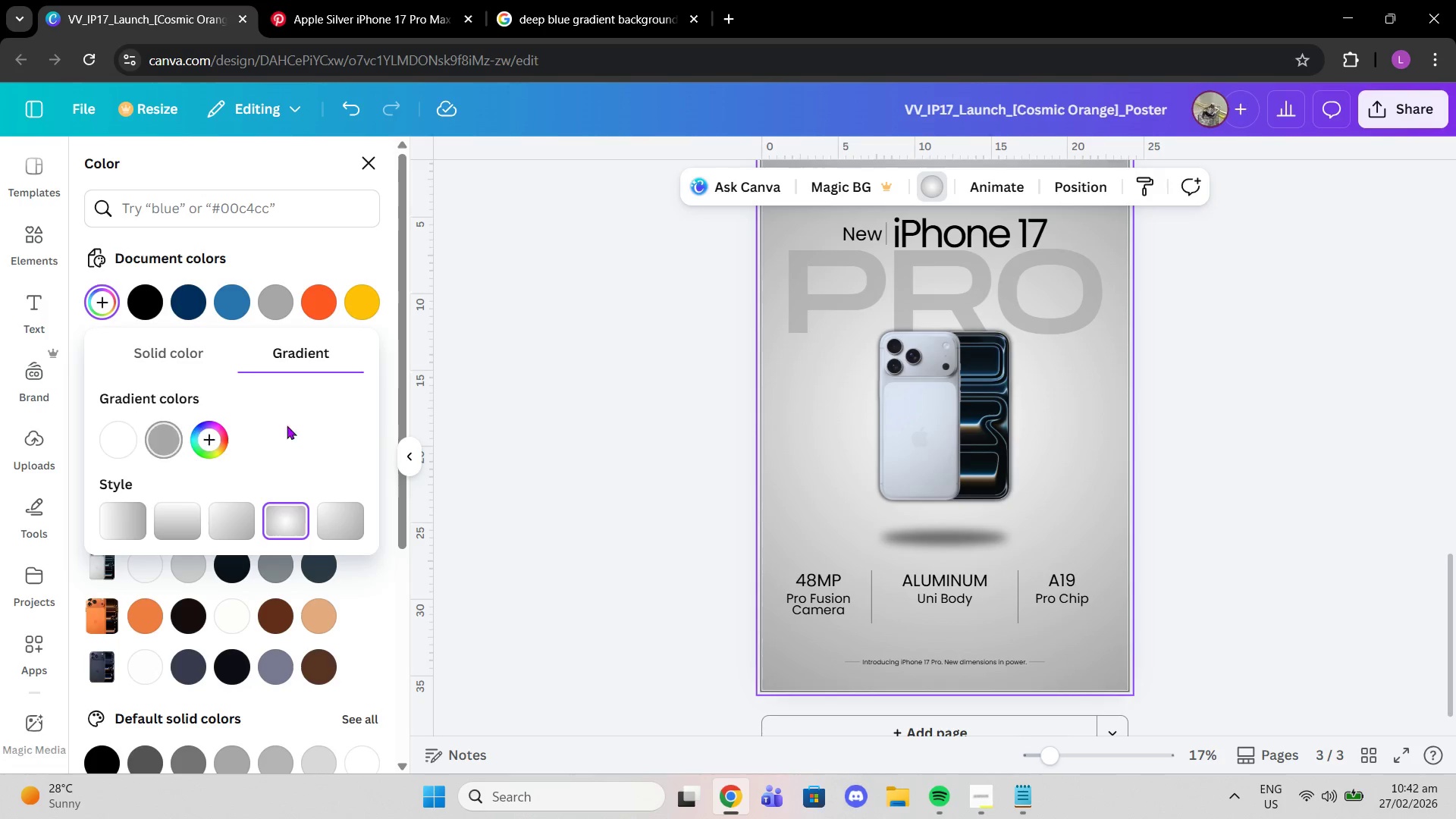 
scroll: coordinate [533, 390], scroll_direction: up, amount: 4.0
 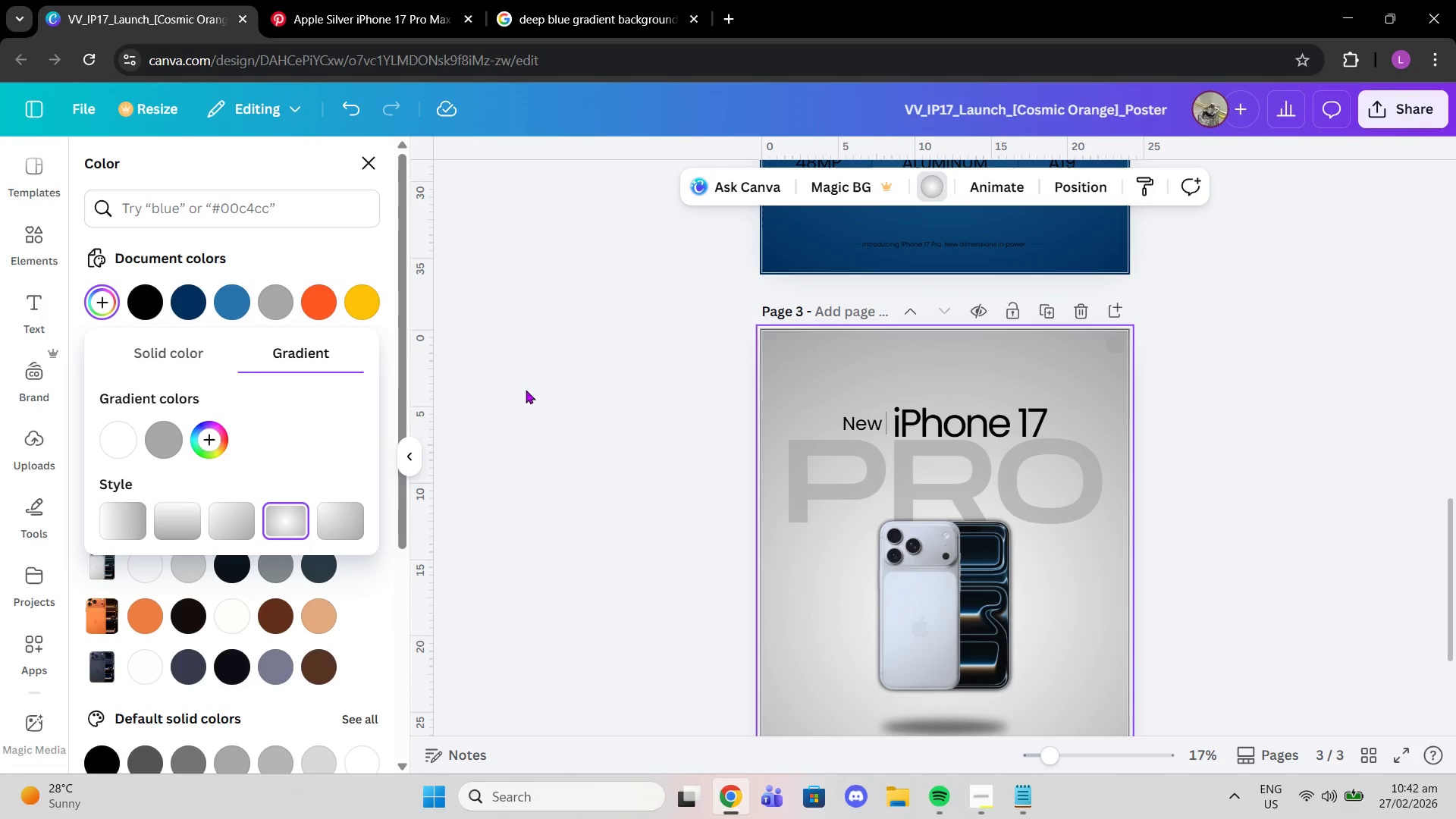 
scroll: coordinate [522, 392], scroll_direction: down, amount: 1.0
 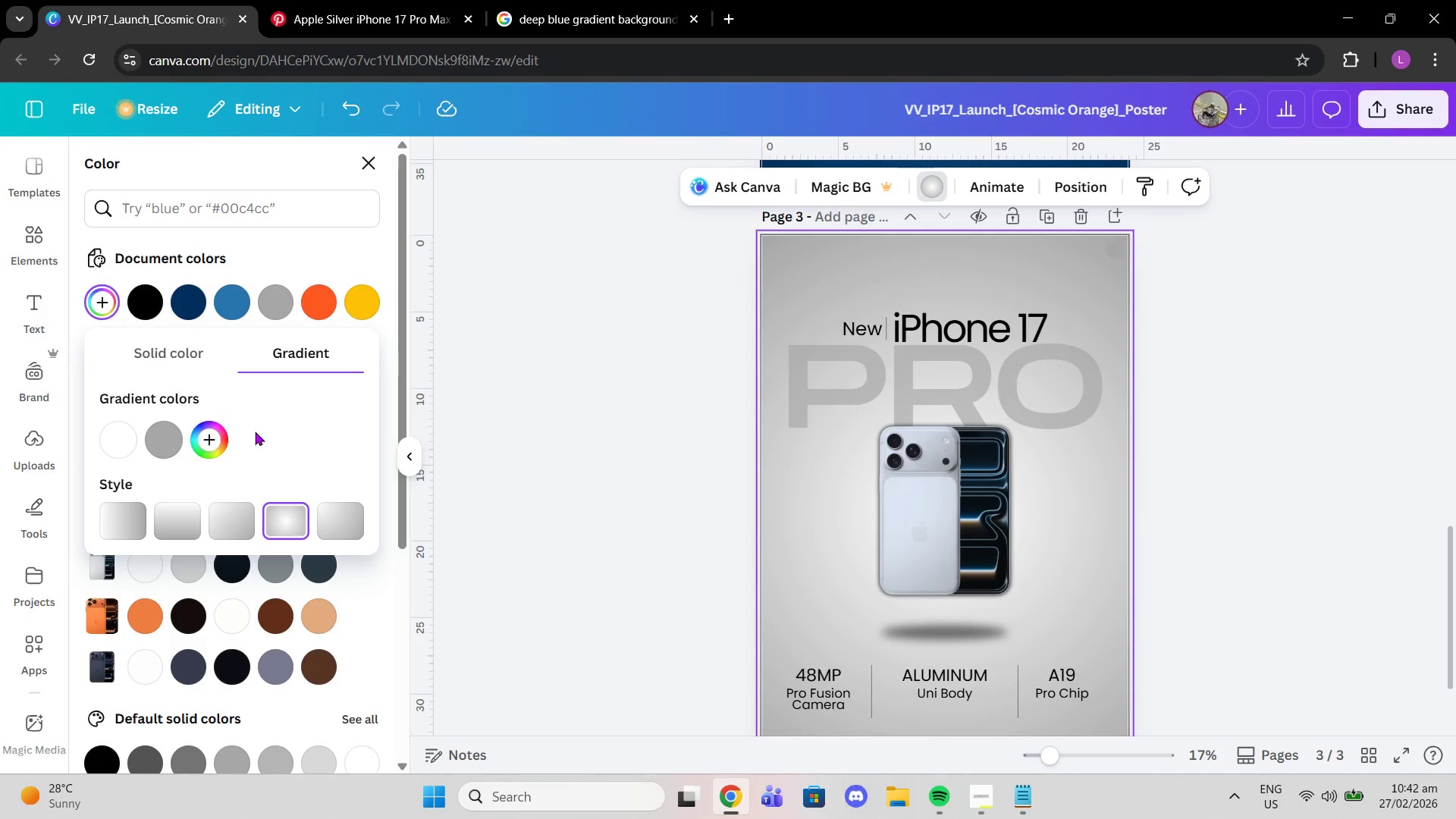 
scroll: coordinate [500, 385], scroll_direction: up, amount: 14.0
 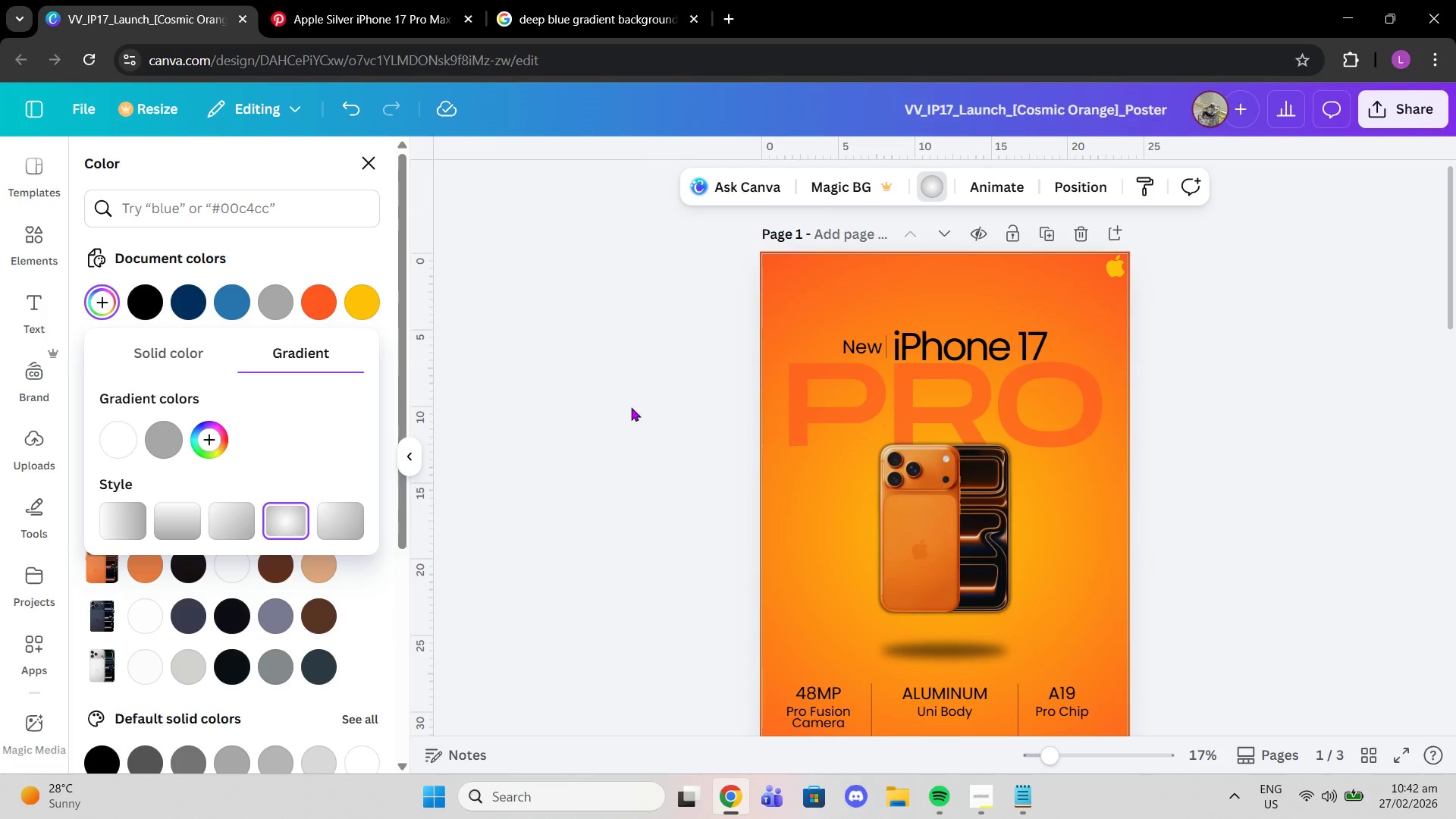 
scroll: coordinate [595, 413], scroll_direction: down, amount: 13.0
 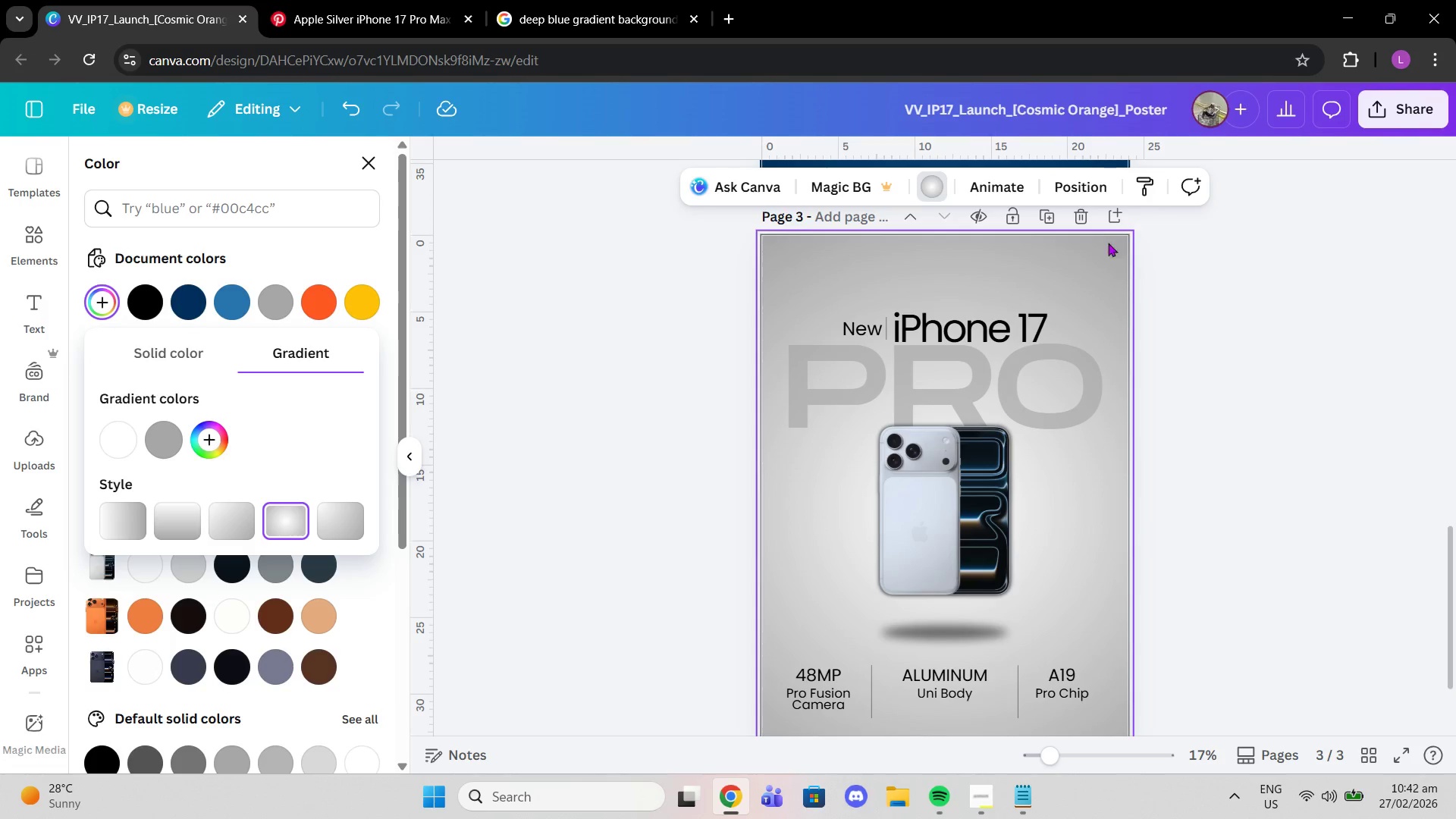 
left_click([1106, 251])
 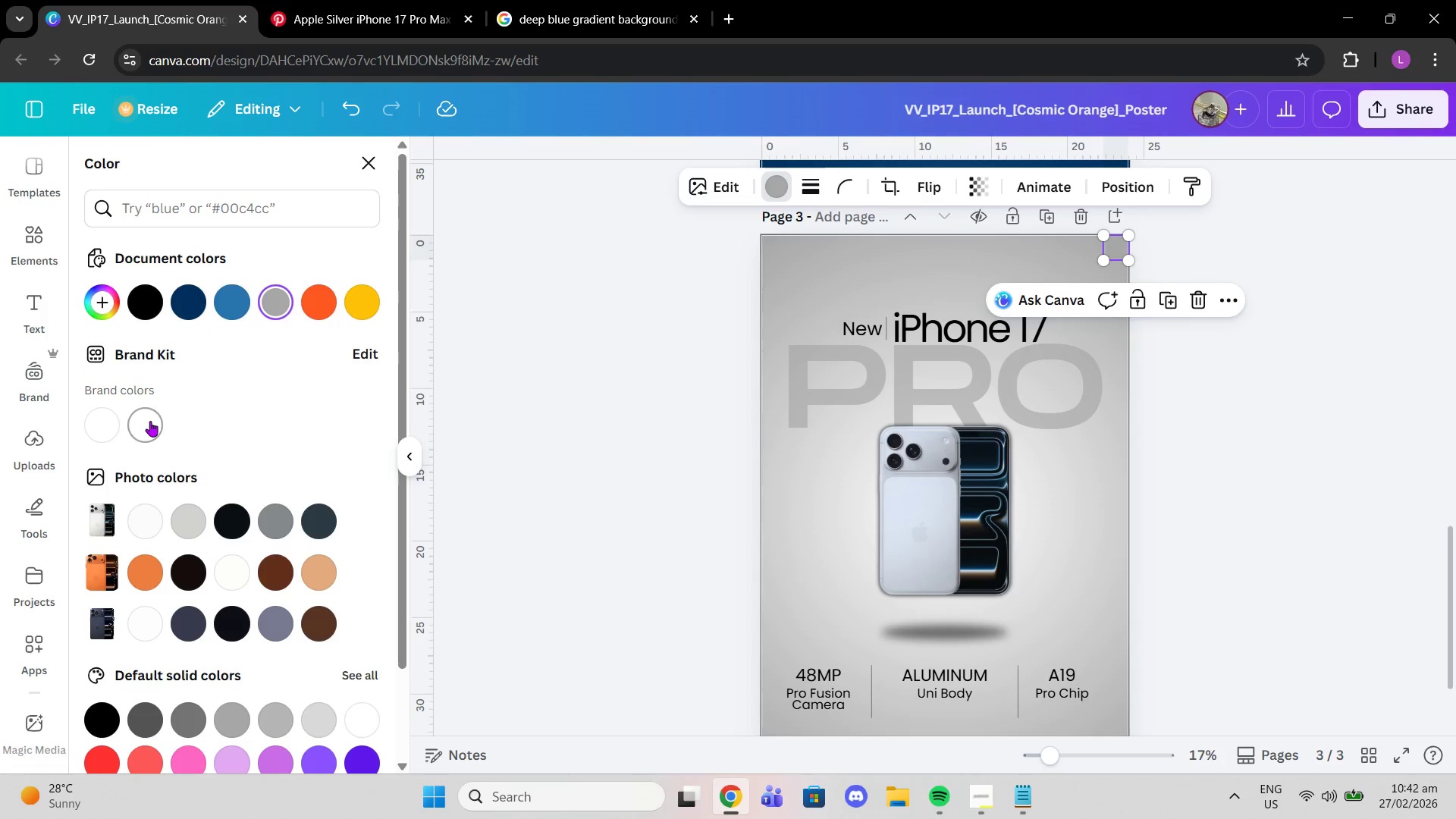 
left_click([140, 423])
 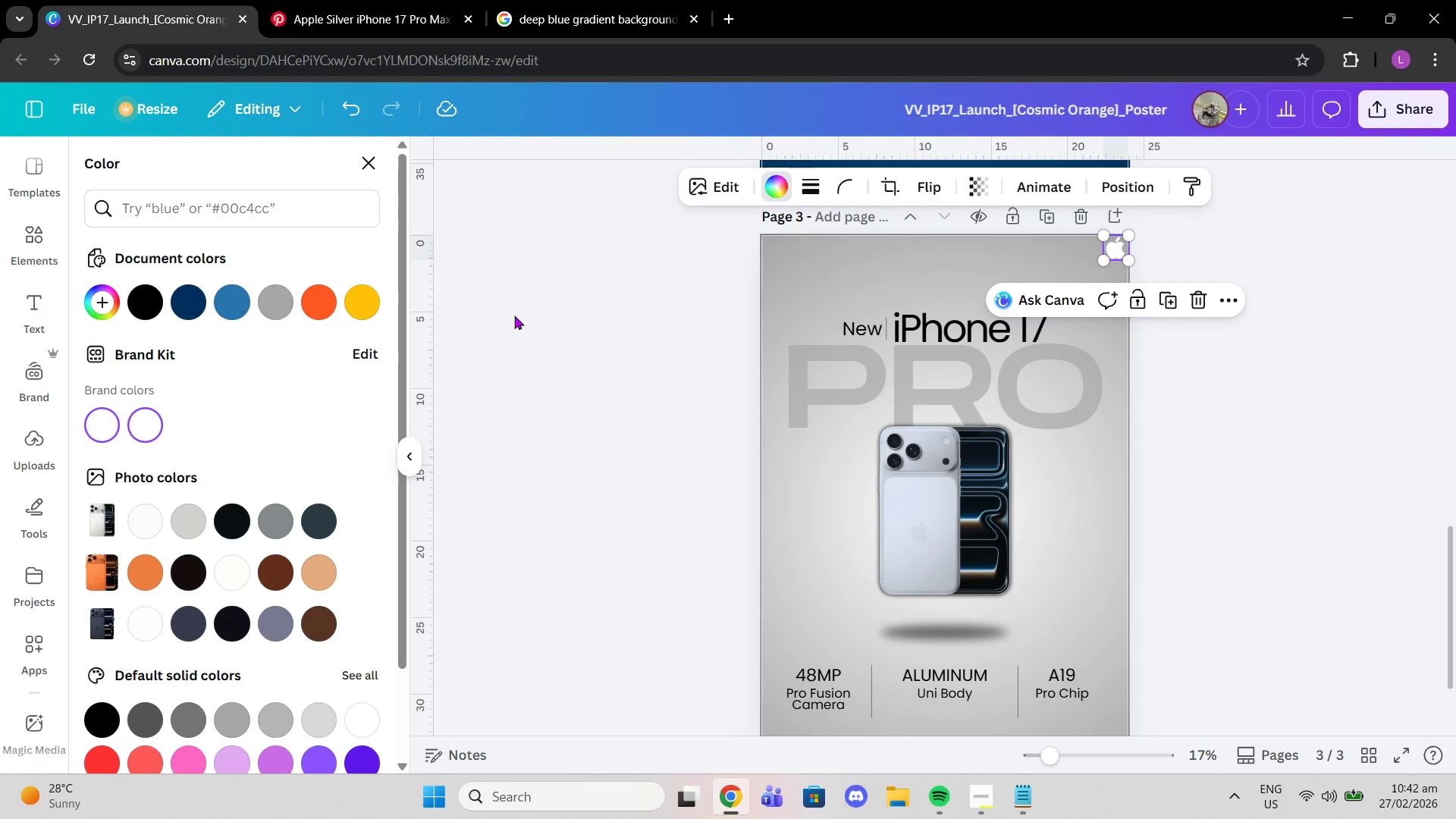 
double_click([514, 315])
 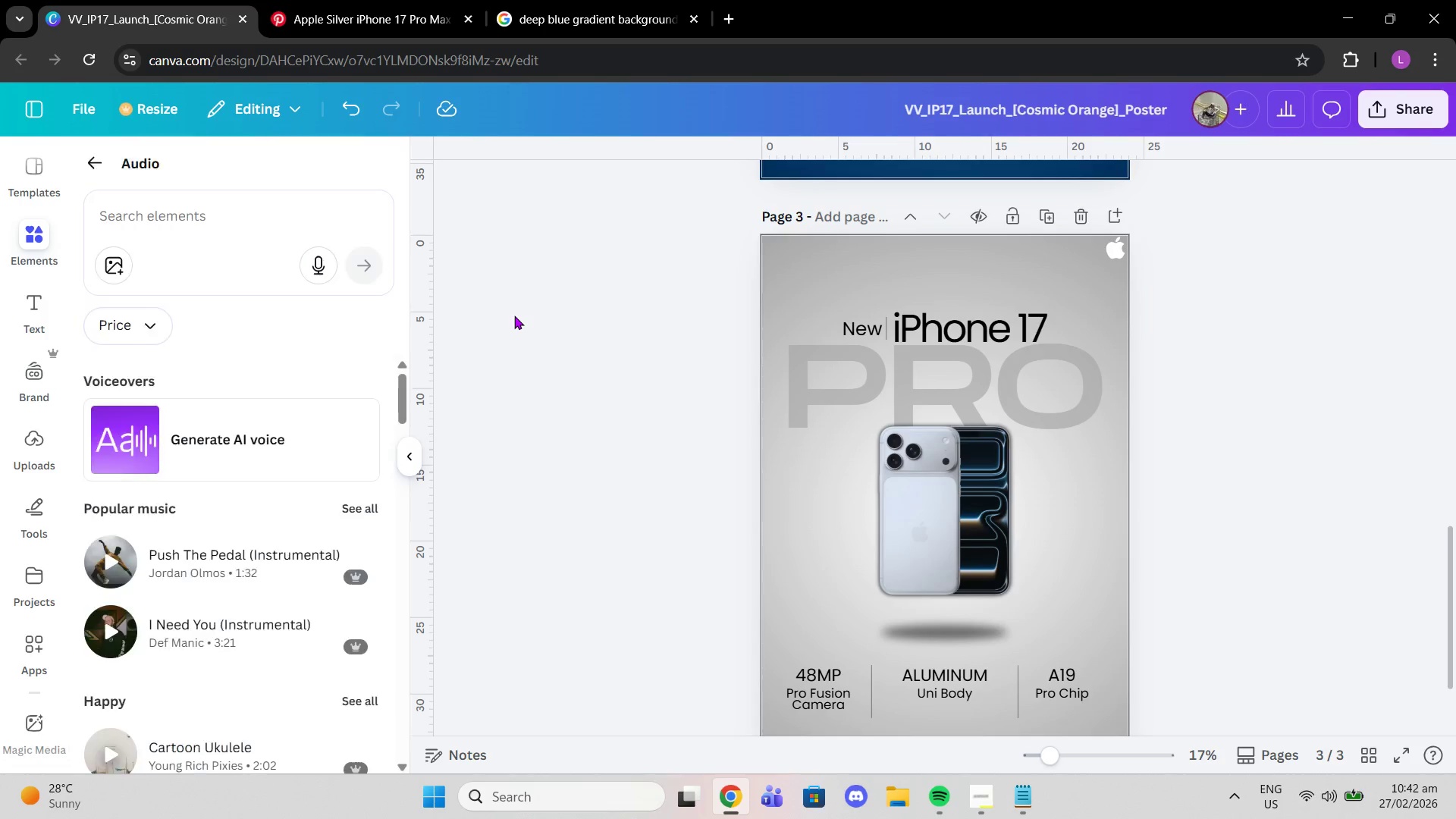 
left_click_drag(start_coordinate=[514, 315], to_coordinate=[510, 315])
 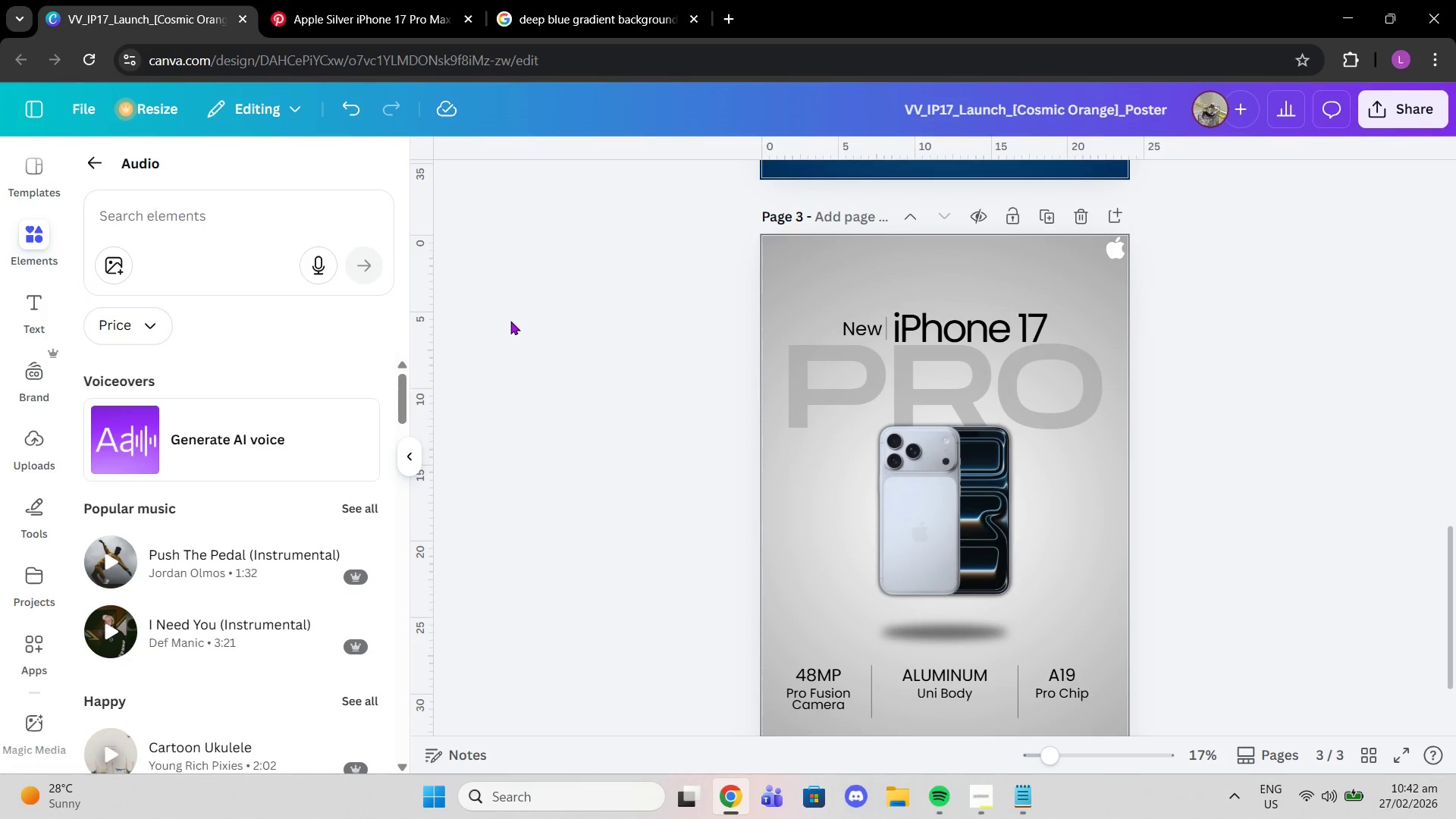 
scroll: coordinate [510, 321], scroll_direction: down, amount: 2.0
 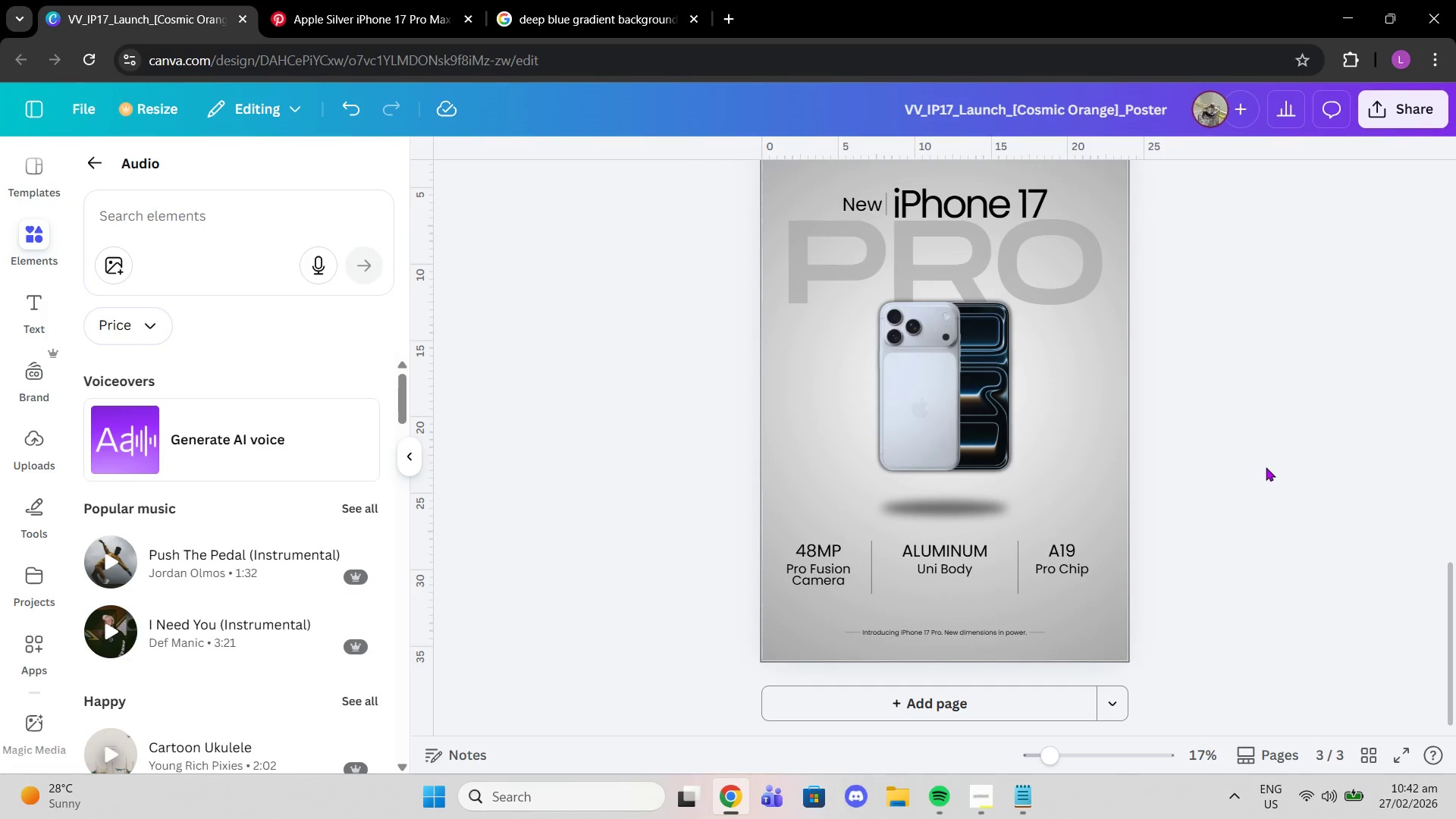 
left_click([1268, 466])
 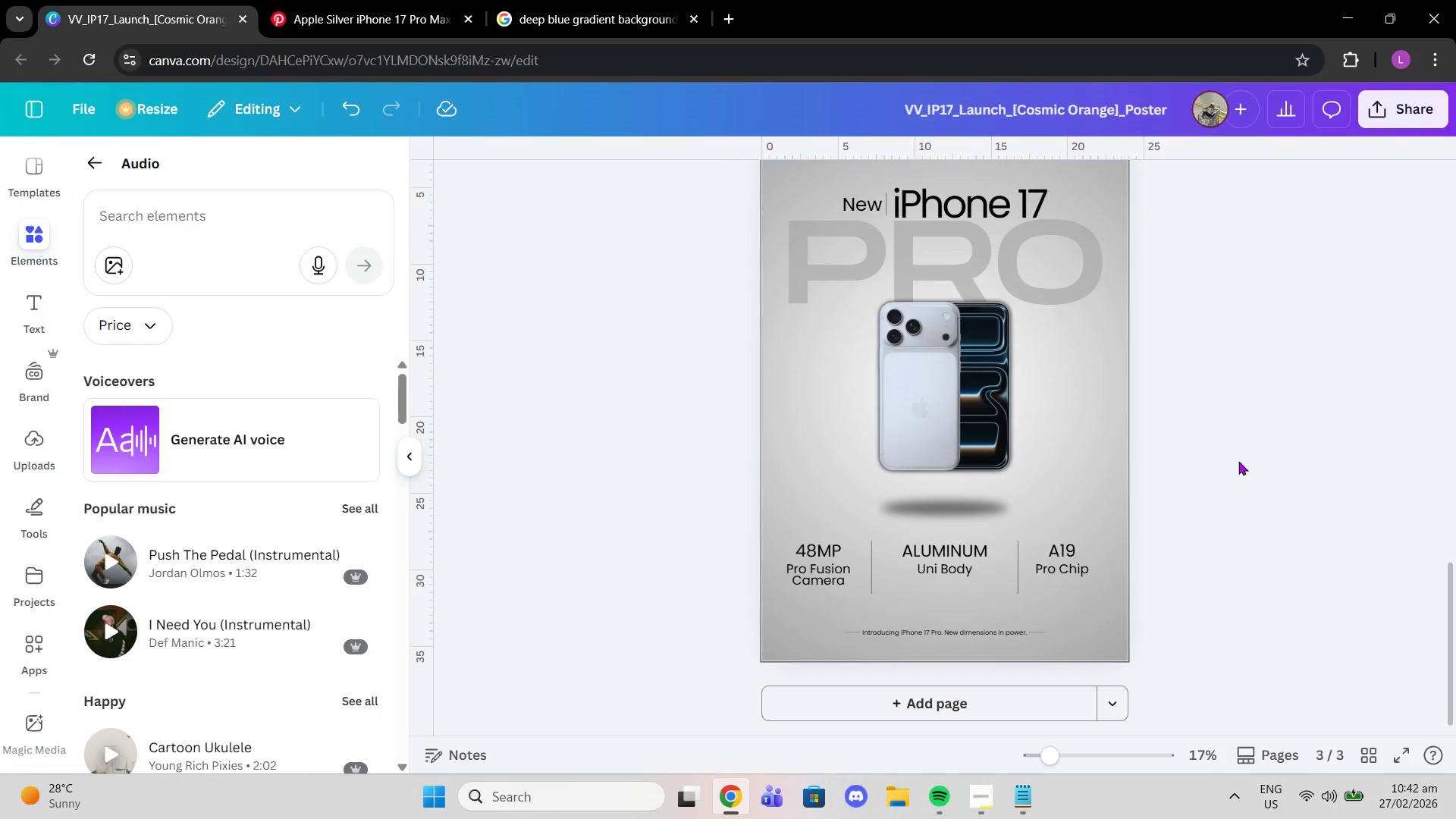 
scroll: coordinate [1227, 456], scroll_direction: up, amount: 11.0
 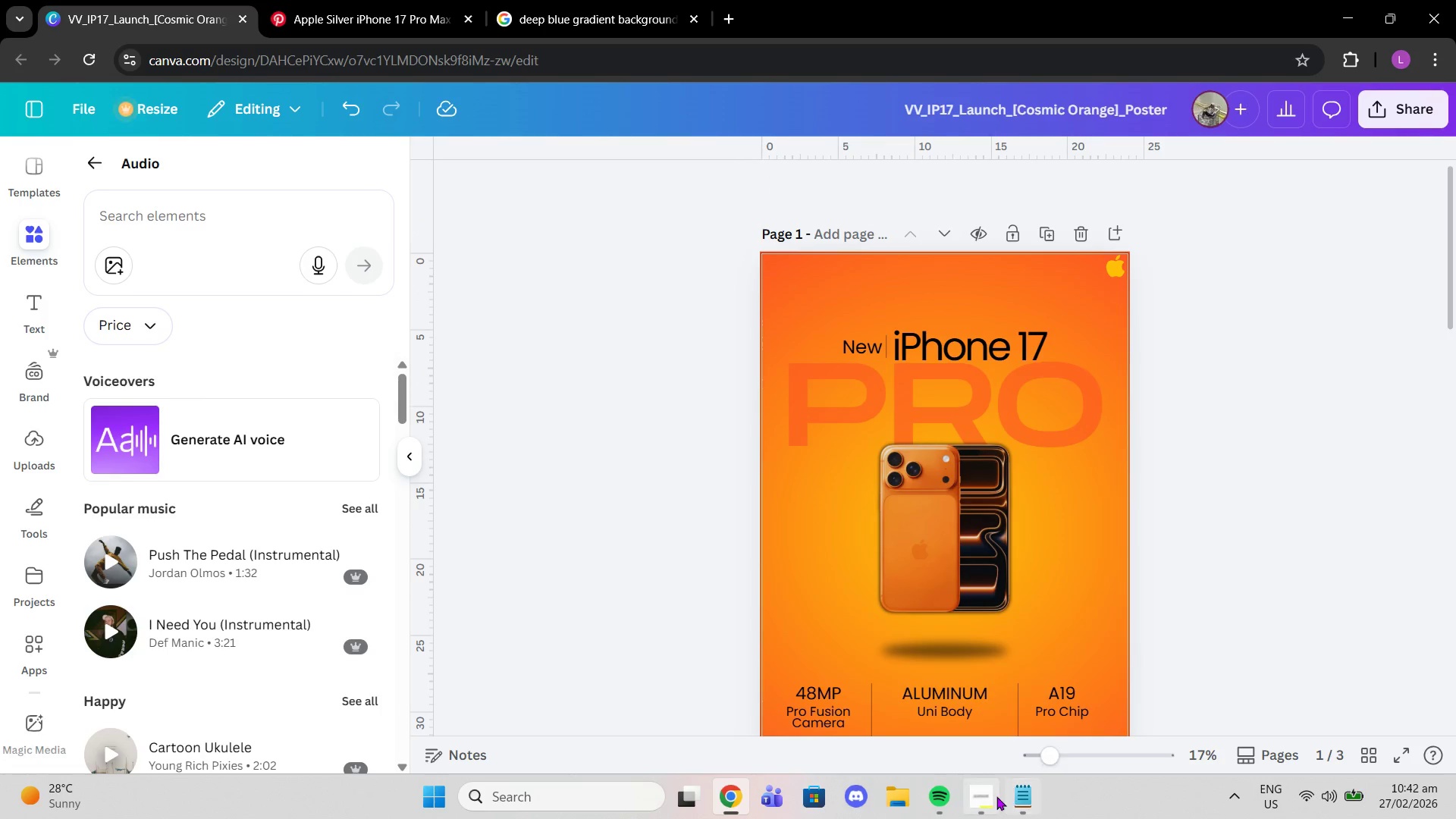 
left_click([996, 796])